 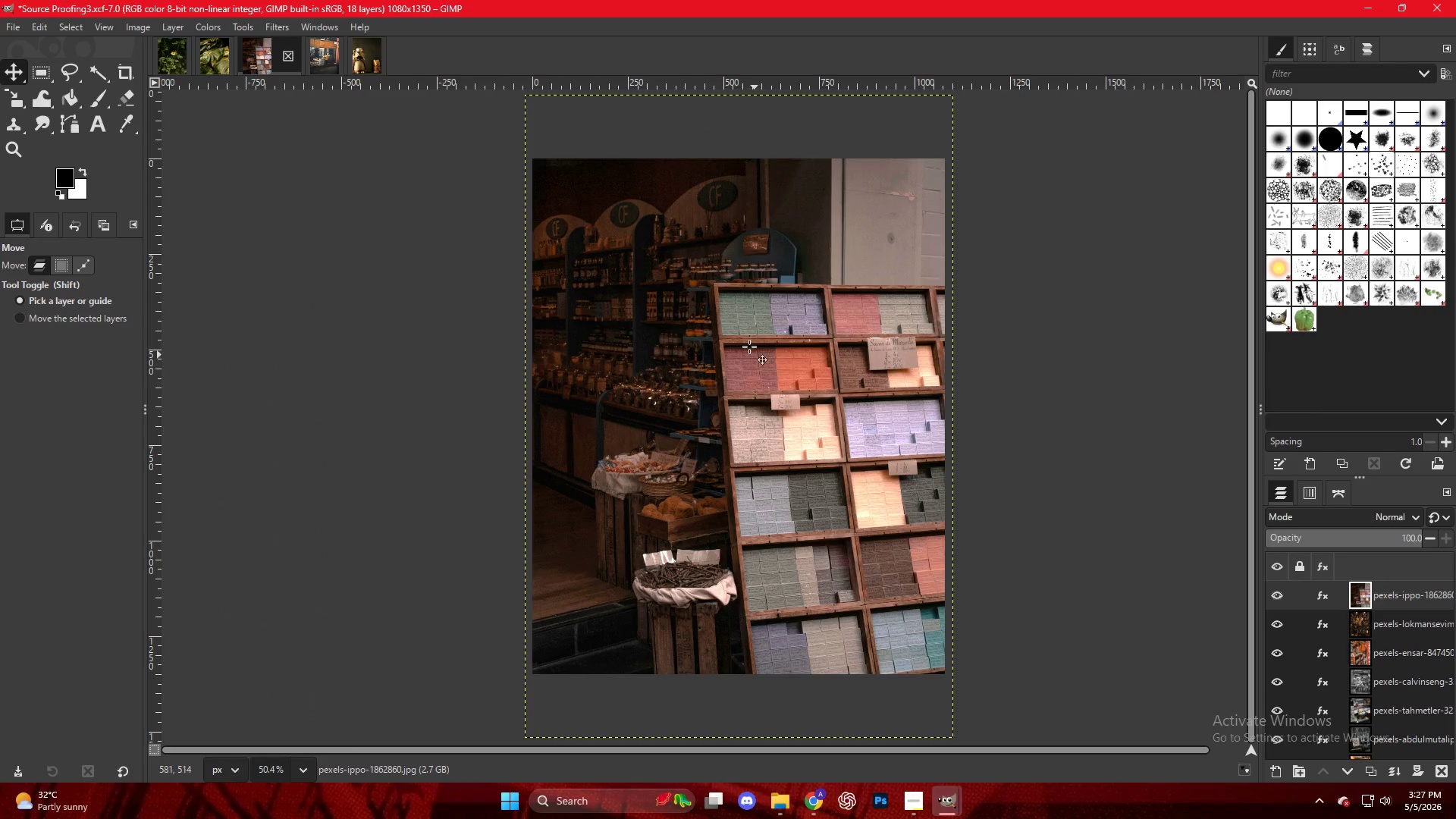 
double_click([1092, 401])
 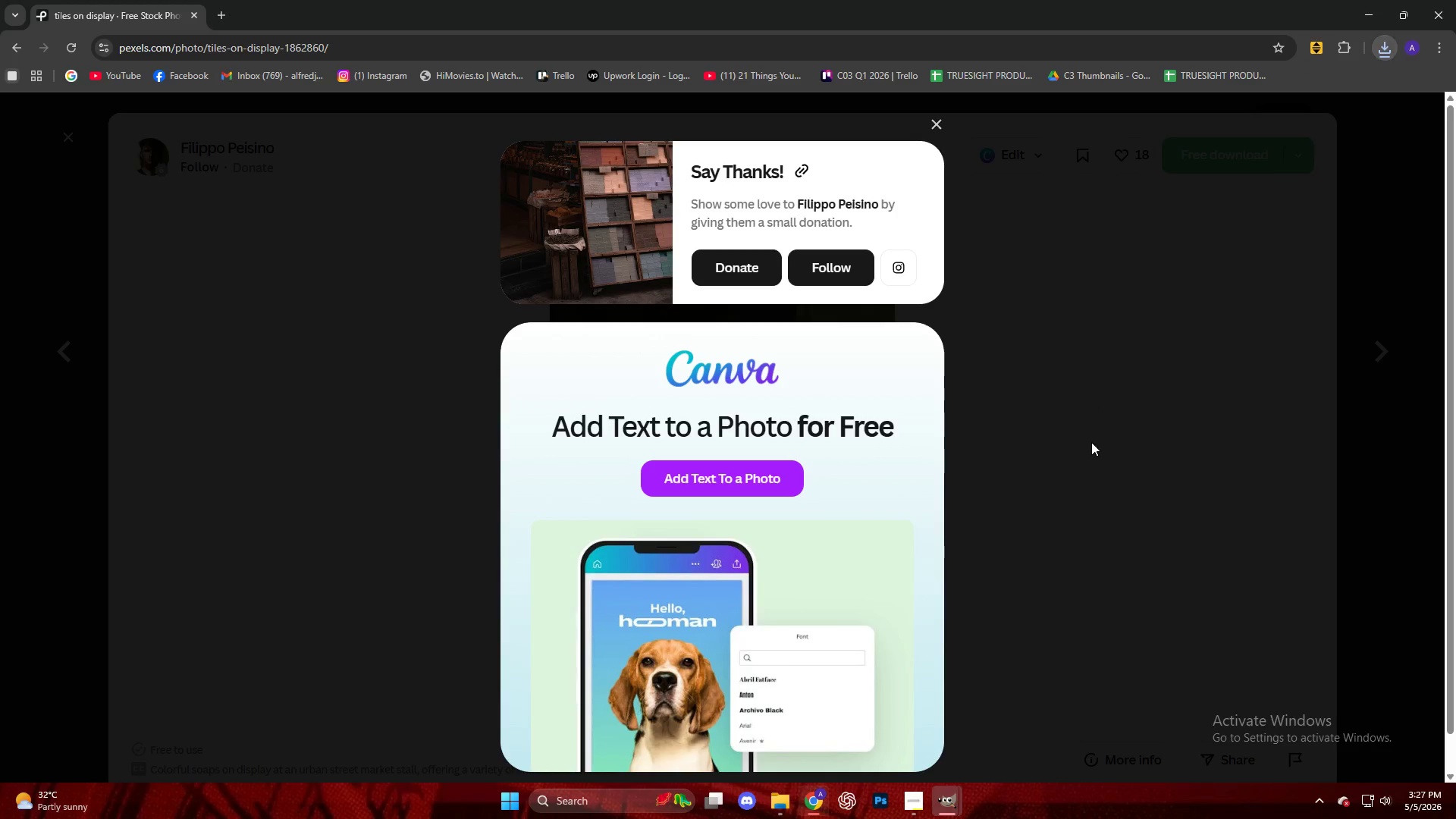 
scroll: coordinate [633, 427], scroll_direction: down, amount: 18.0
 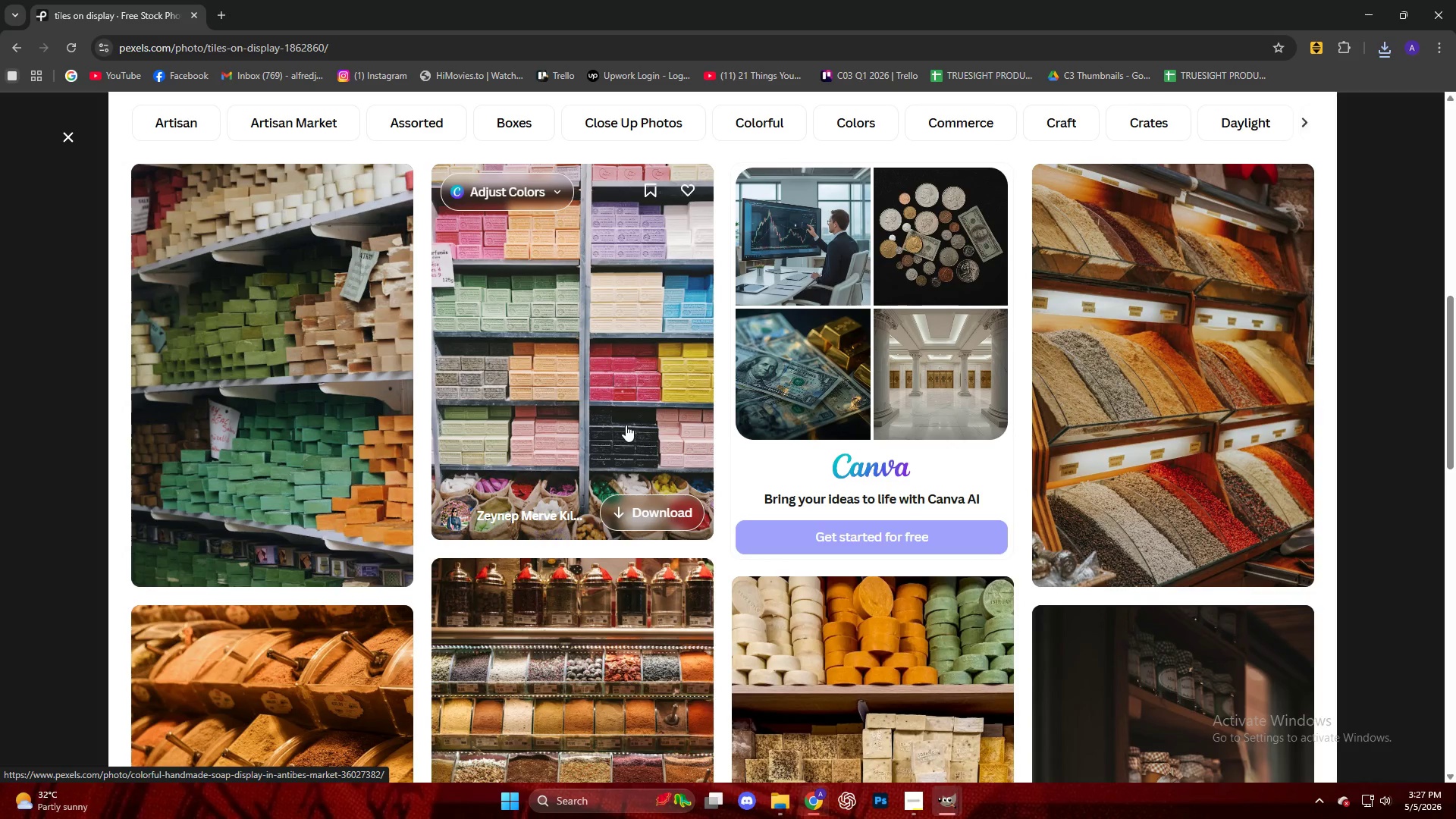 
key(Escape)
 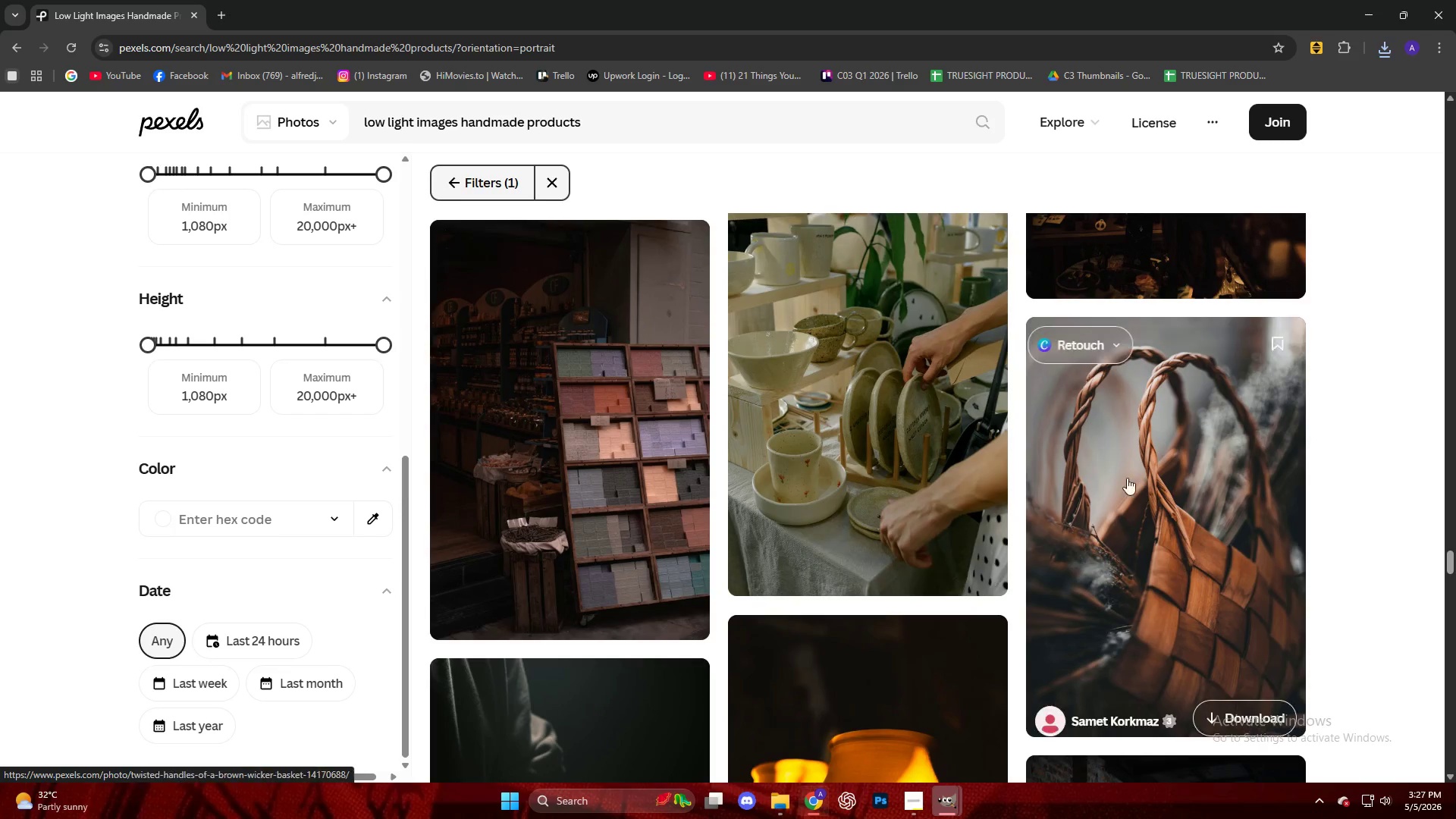 
scroll: coordinate [1071, 482], scroll_direction: down, amount: 10.0
 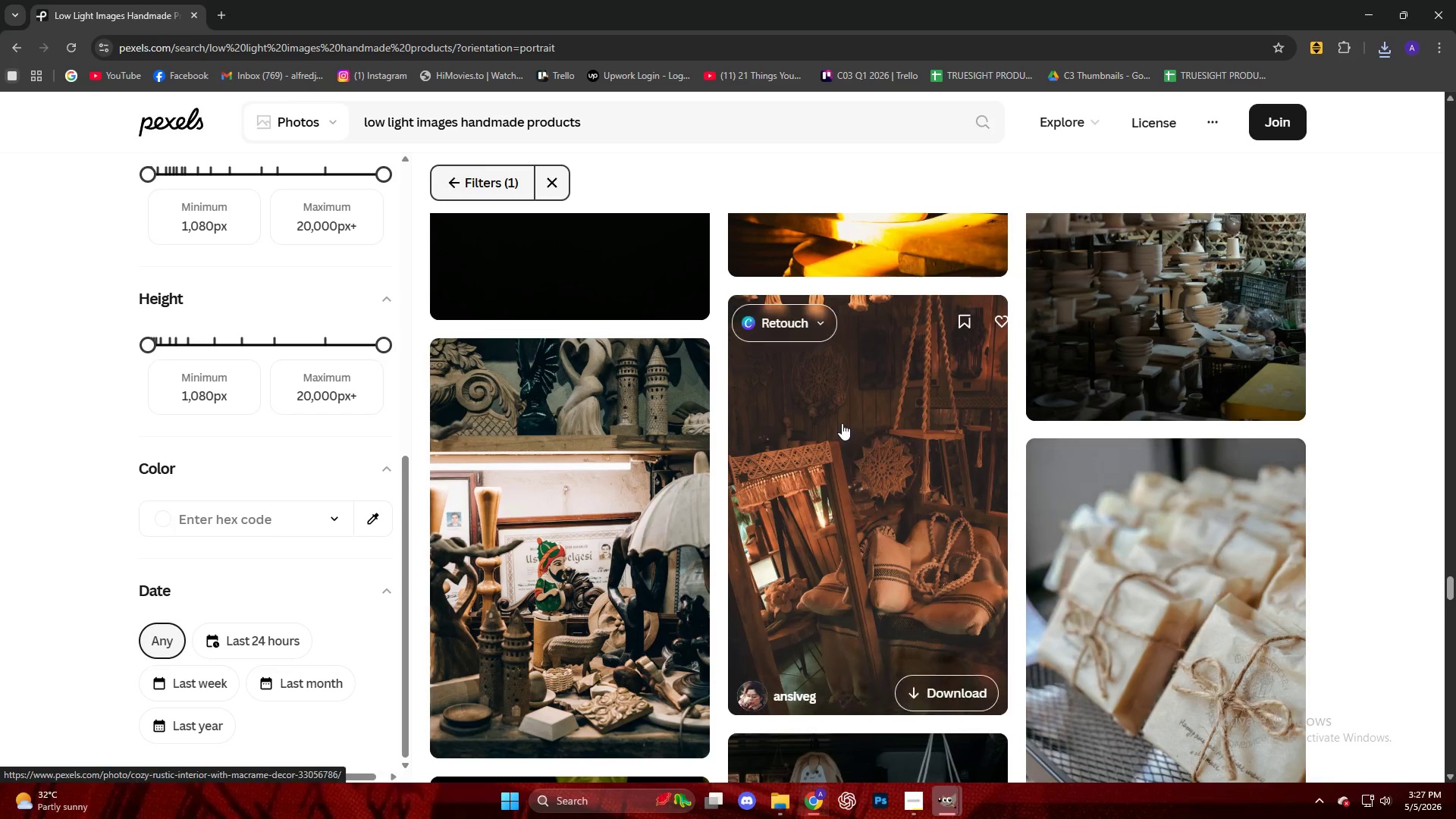 
left_click([842, 423])
 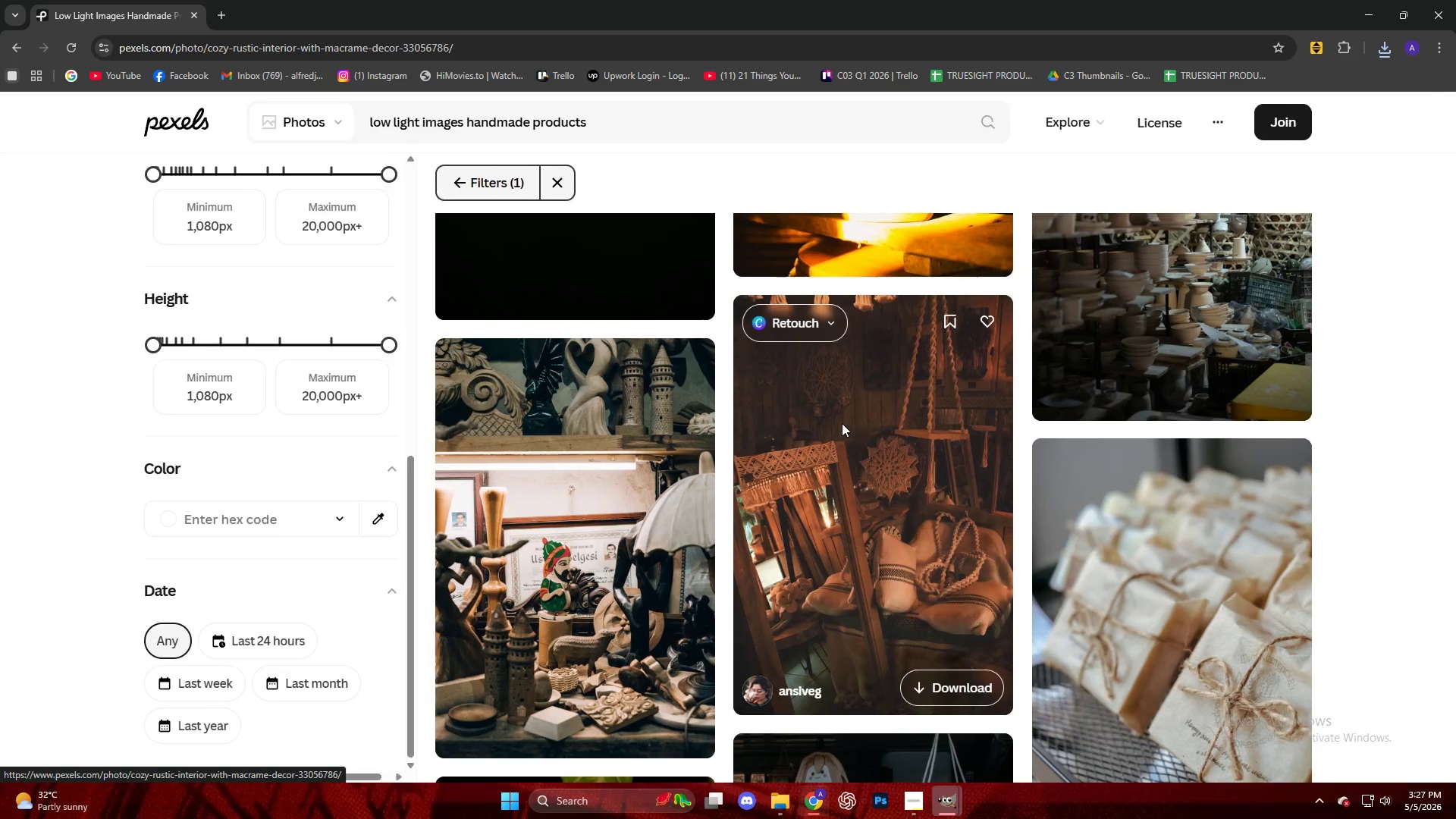 
key(Escape)
 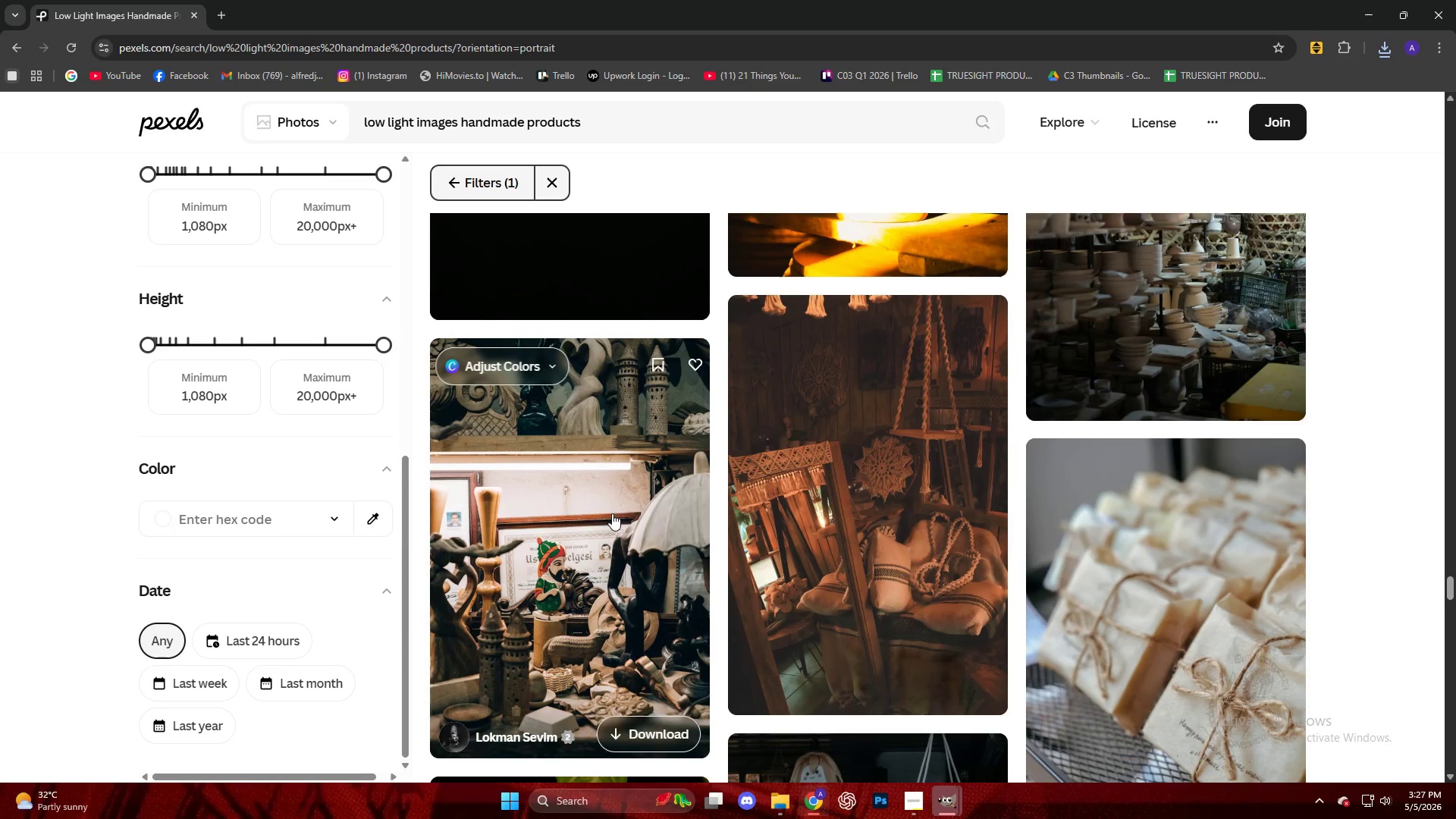 
left_click([606, 512])
 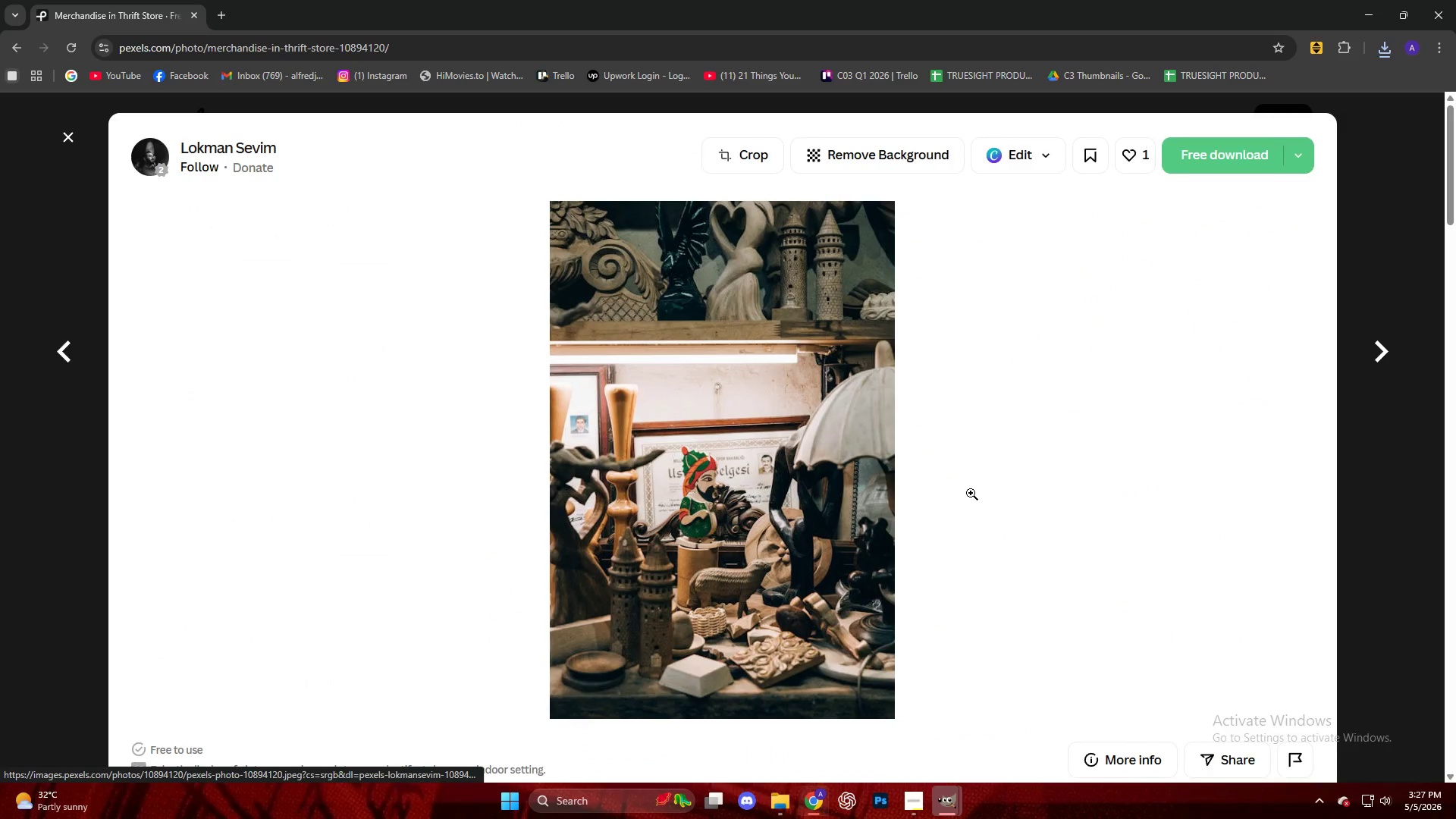 
scroll: coordinate [628, 519], scroll_direction: none, amount: 0.0
 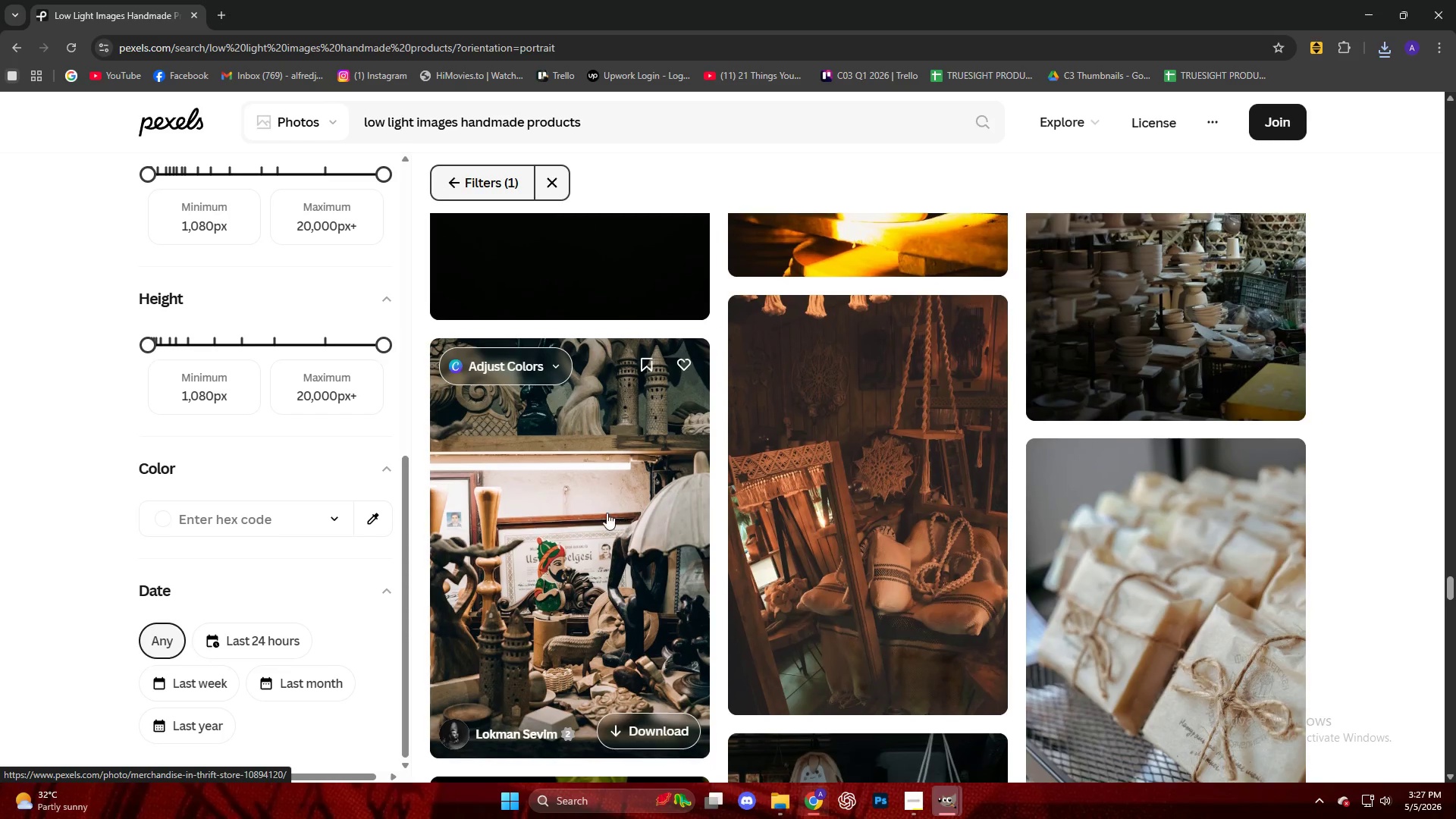 
key(Escape)
 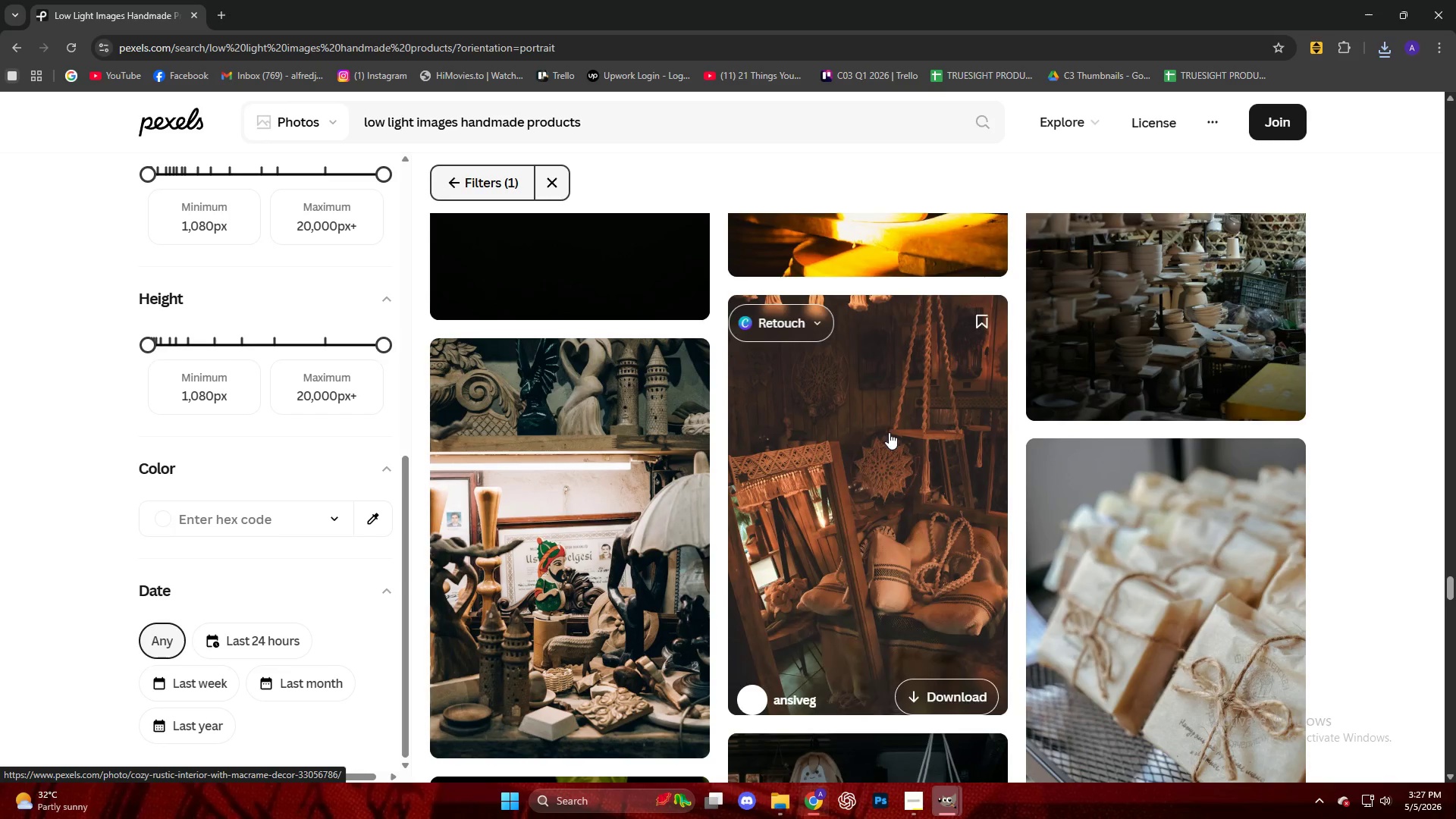 
scroll: coordinate [863, 499], scroll_direction: down, amount: 45.0
 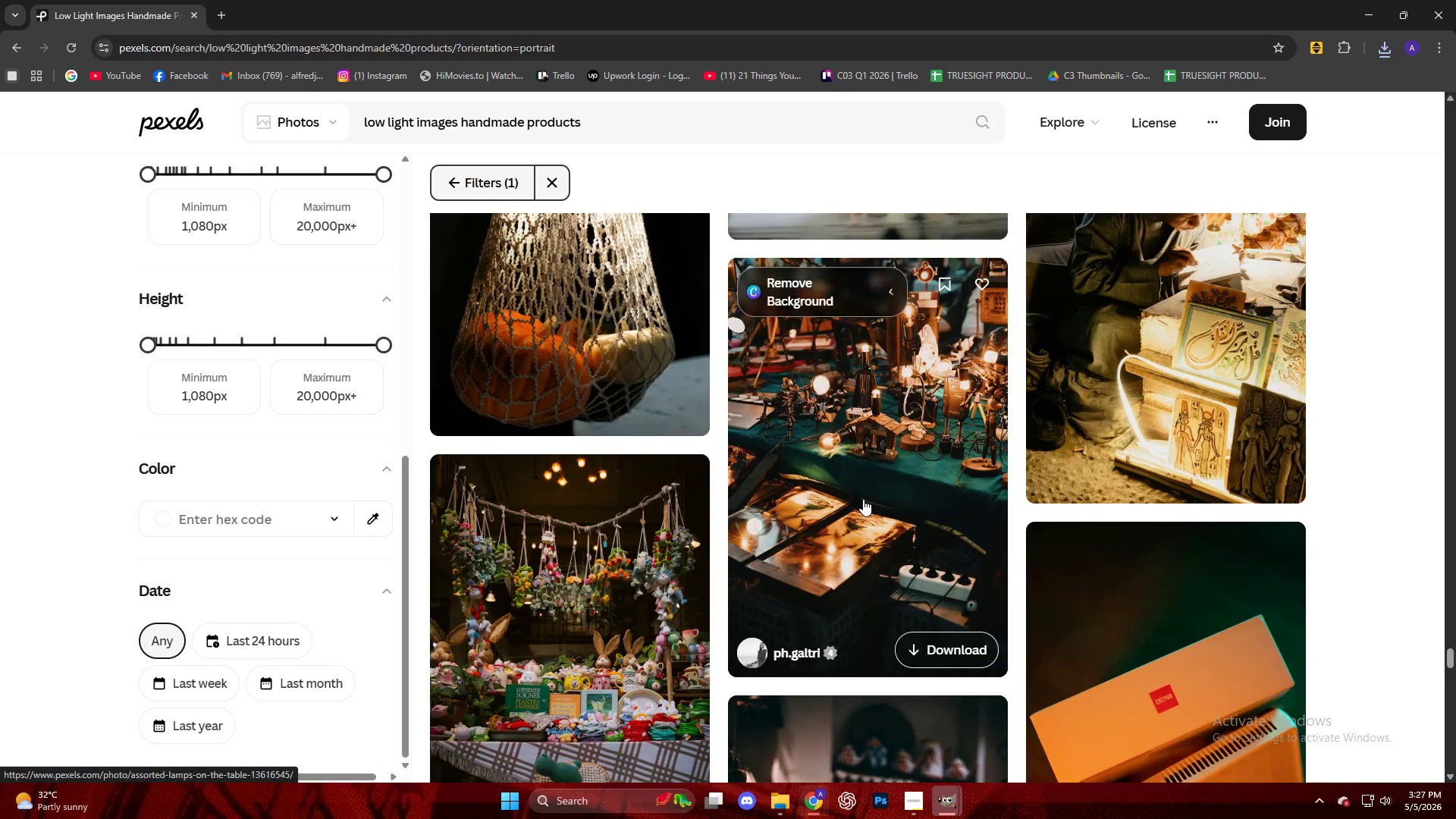 
scroll: coordinate [861, 485], scroll_direction: down, amount: 29.0
 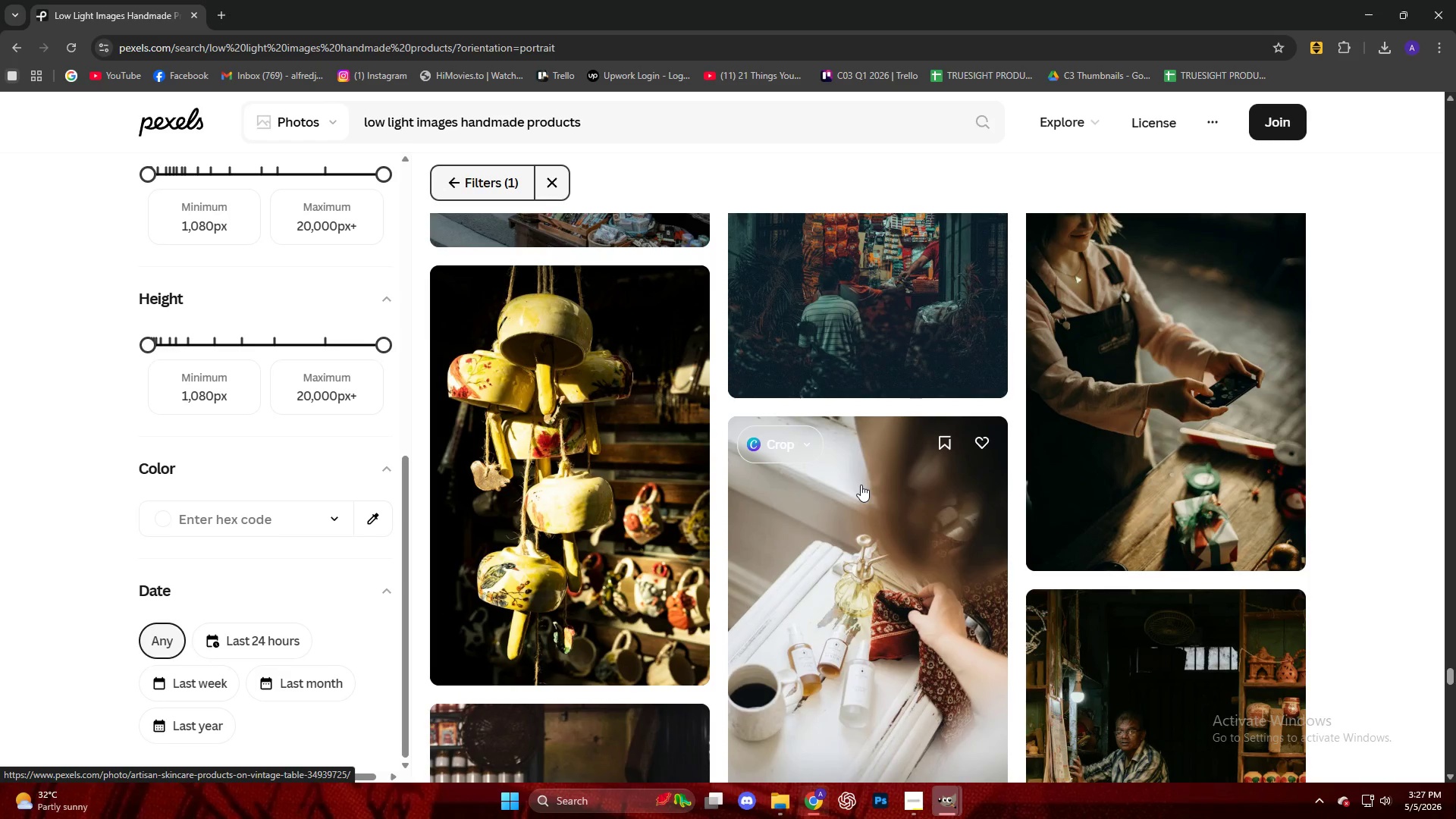 
scroll: coordinate [864, 491], scroll_direction: down, amount: 61.0
 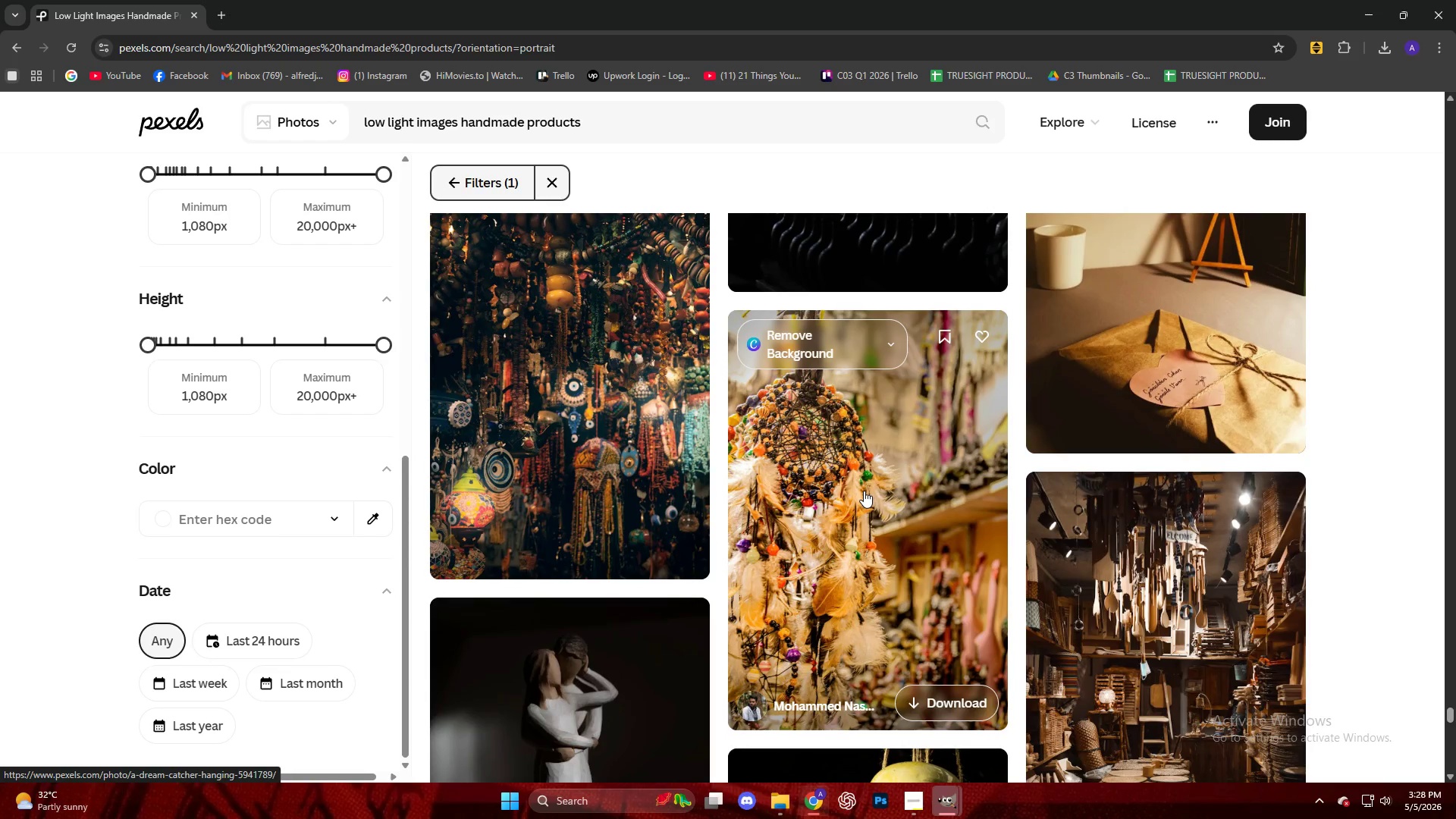 
scroll: coordinate [855, 492], scroll_direction: down, amount: 26.0
 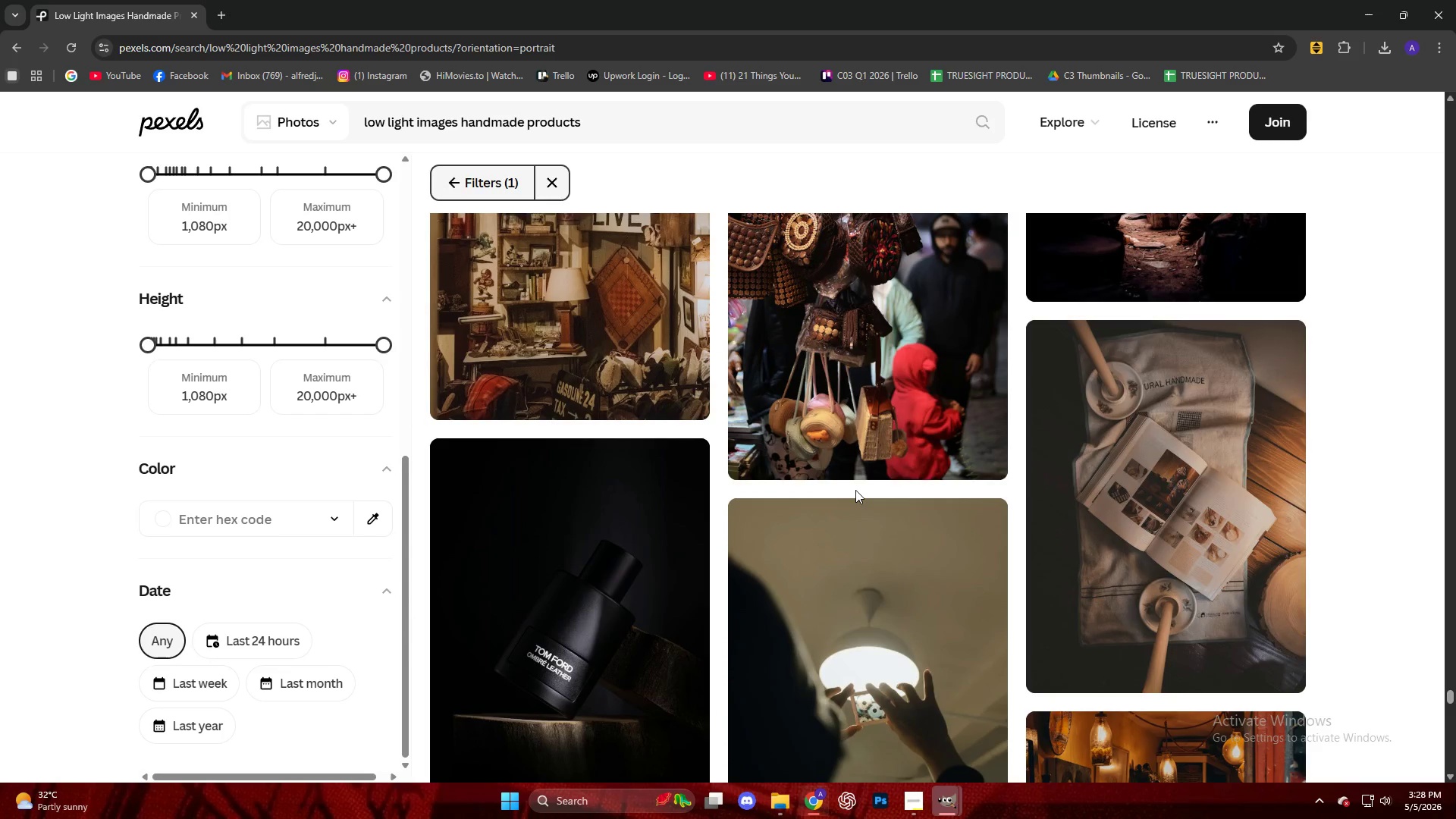 
scroll: coordinate [849, 489], scroll_direction: down, amount: 24.0
 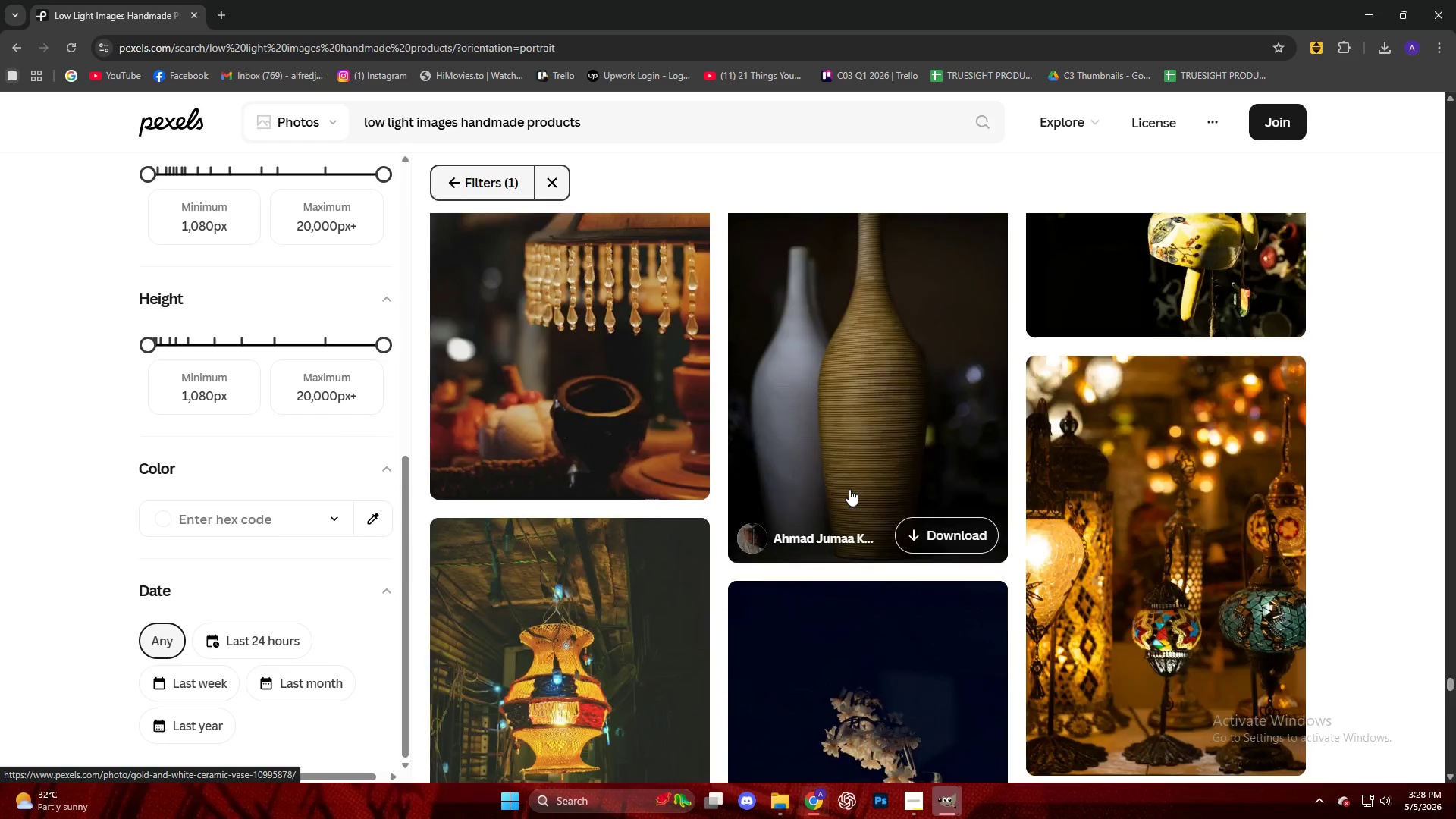 
left_click([849, 489])
 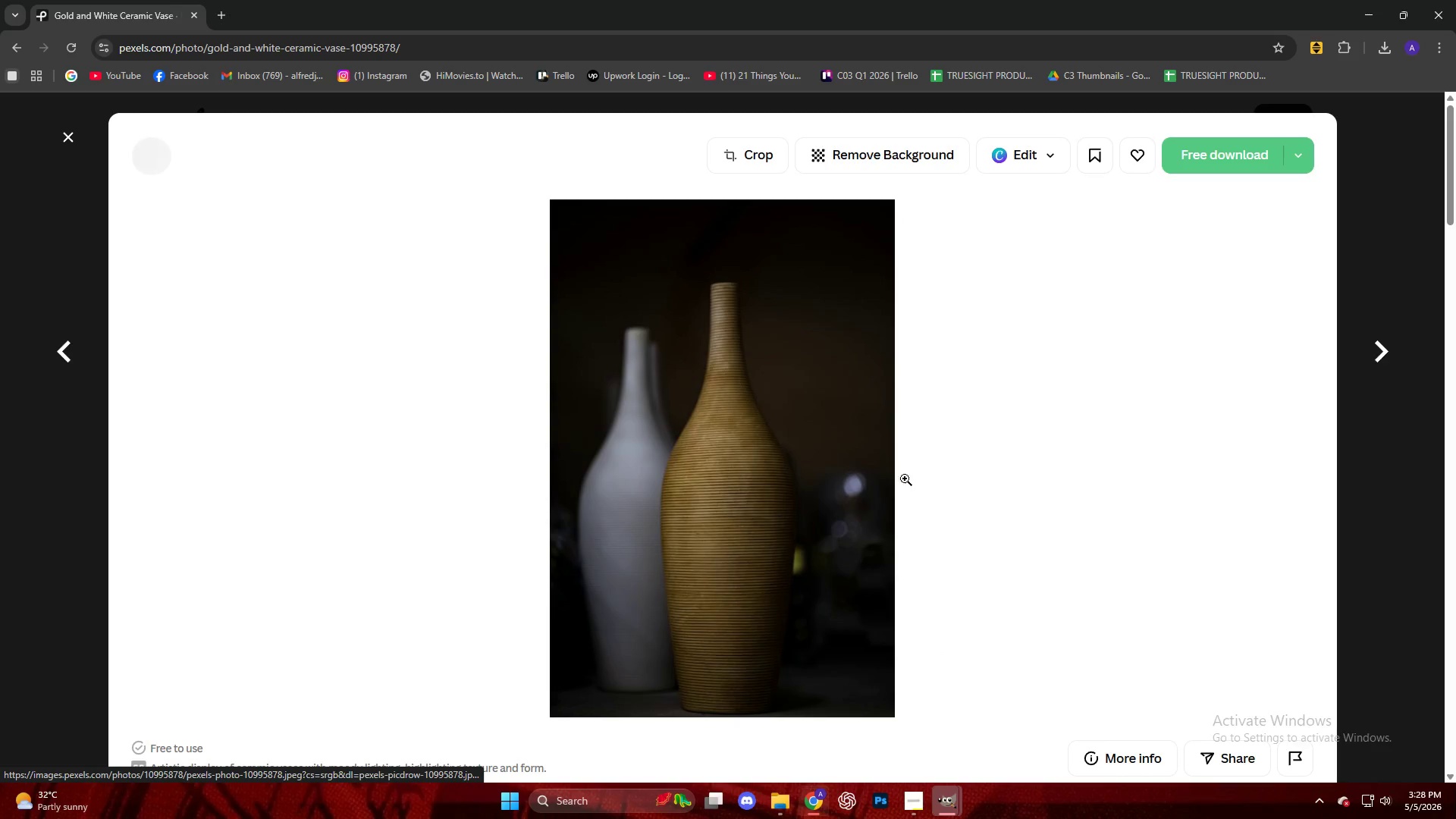 
left_click([1200, 161])
 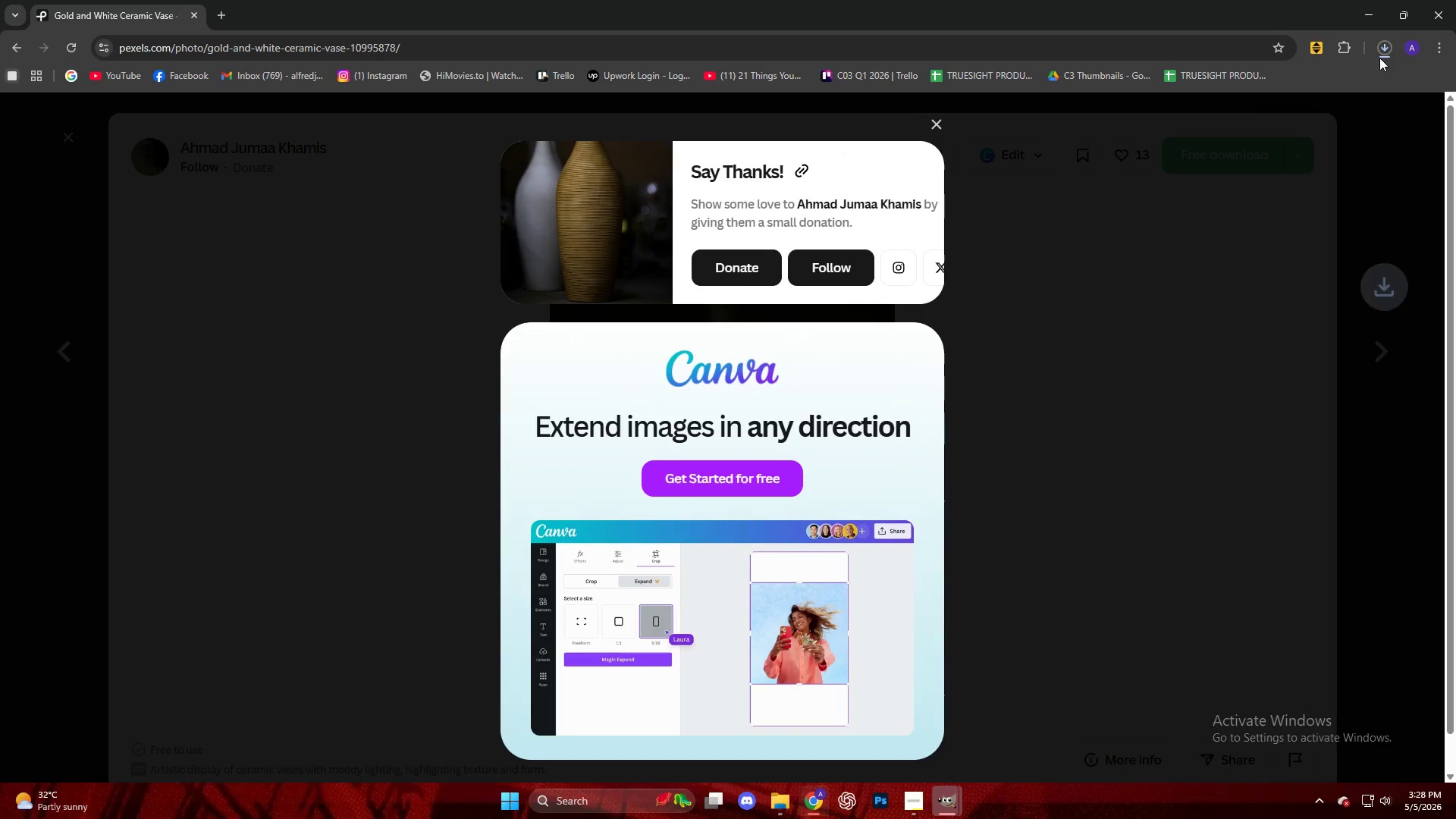 
left_click_drag(start_coordinate=[1288, 93], to_coordinate=[1272, 85])
 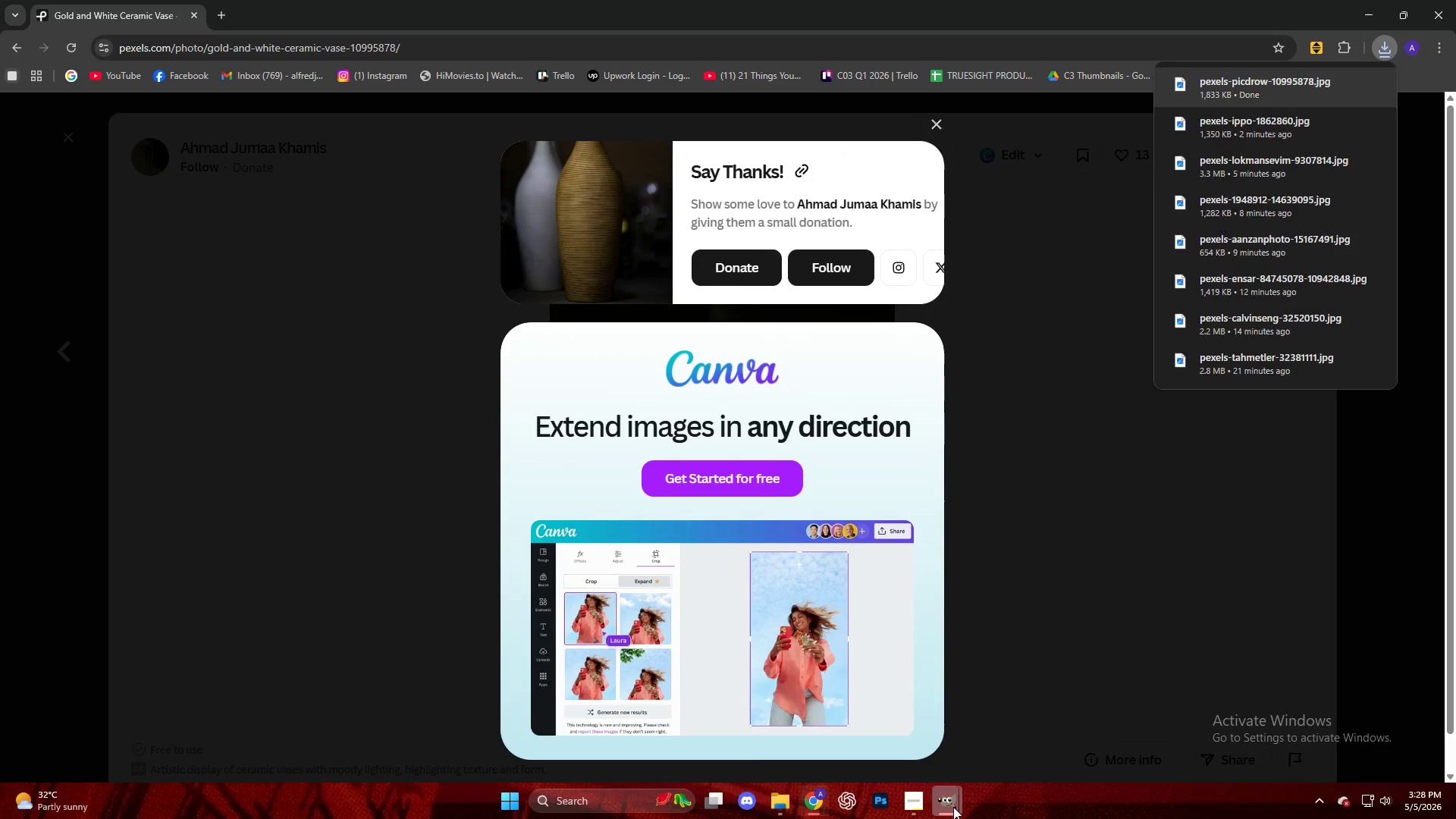 
double_click([1004, 733])
 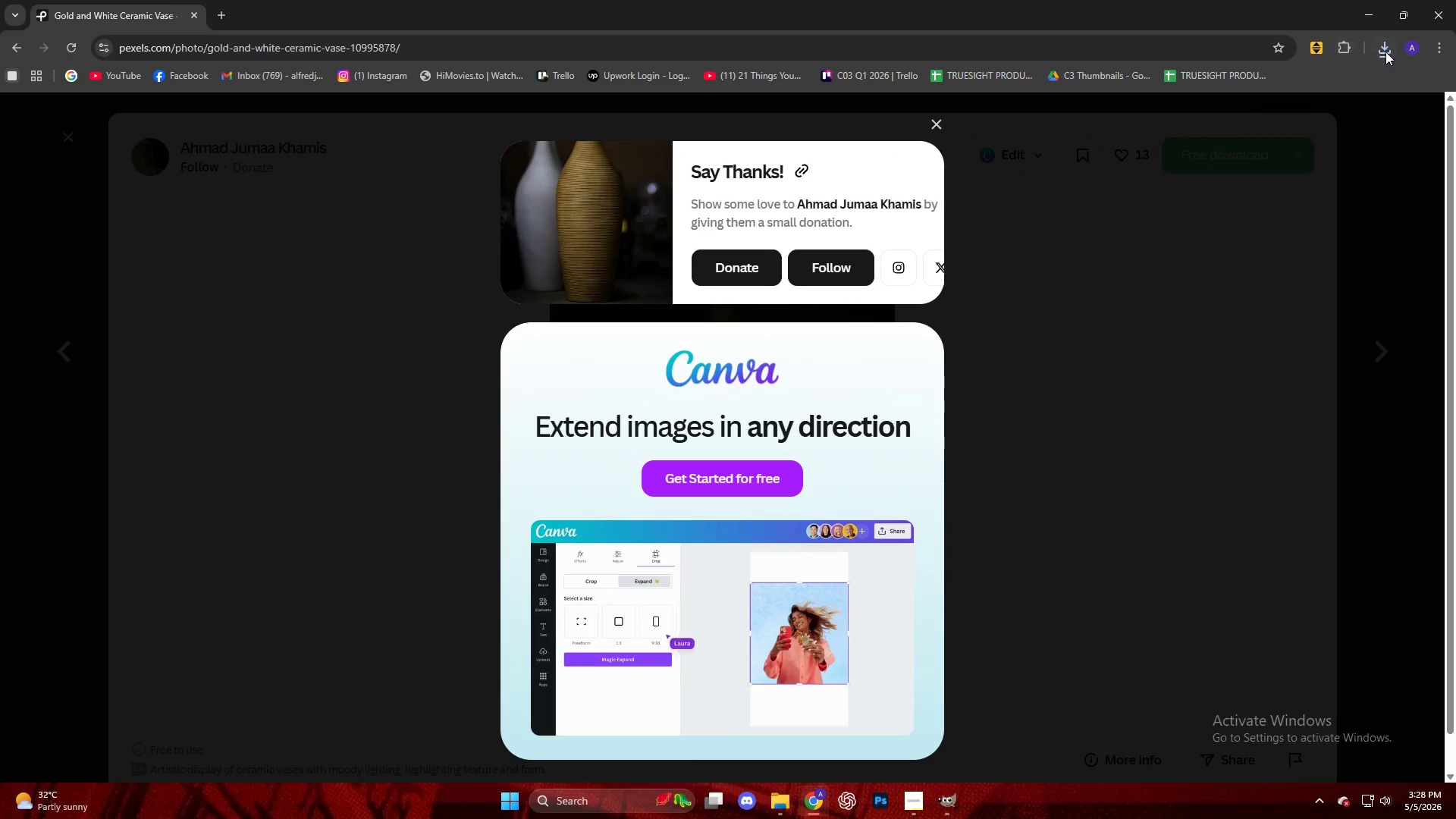 
left_click_drag(start_coordinate=[1279, 107], to_coordinate=[654, 353])
 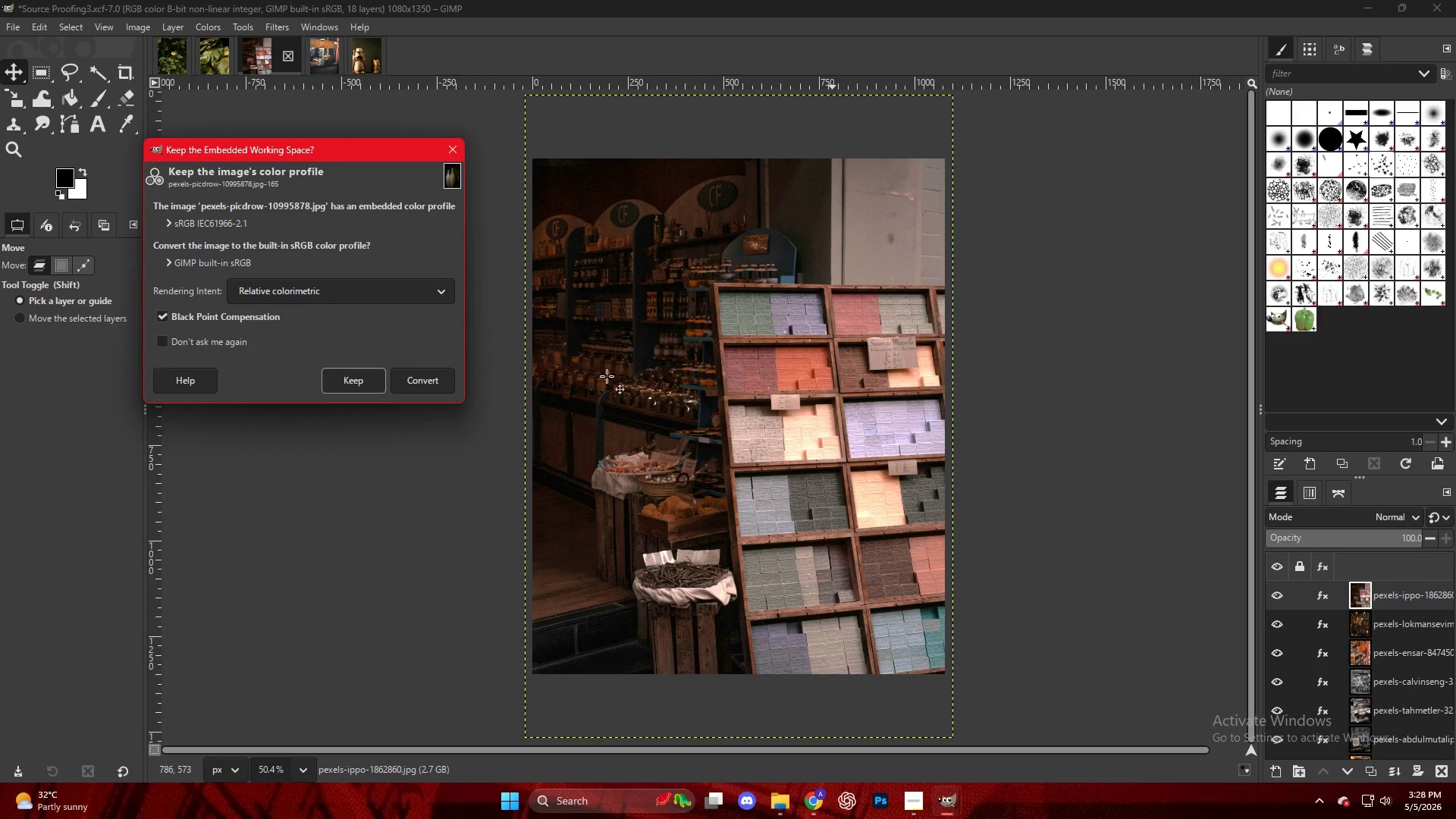 
left_click([380, 377])
 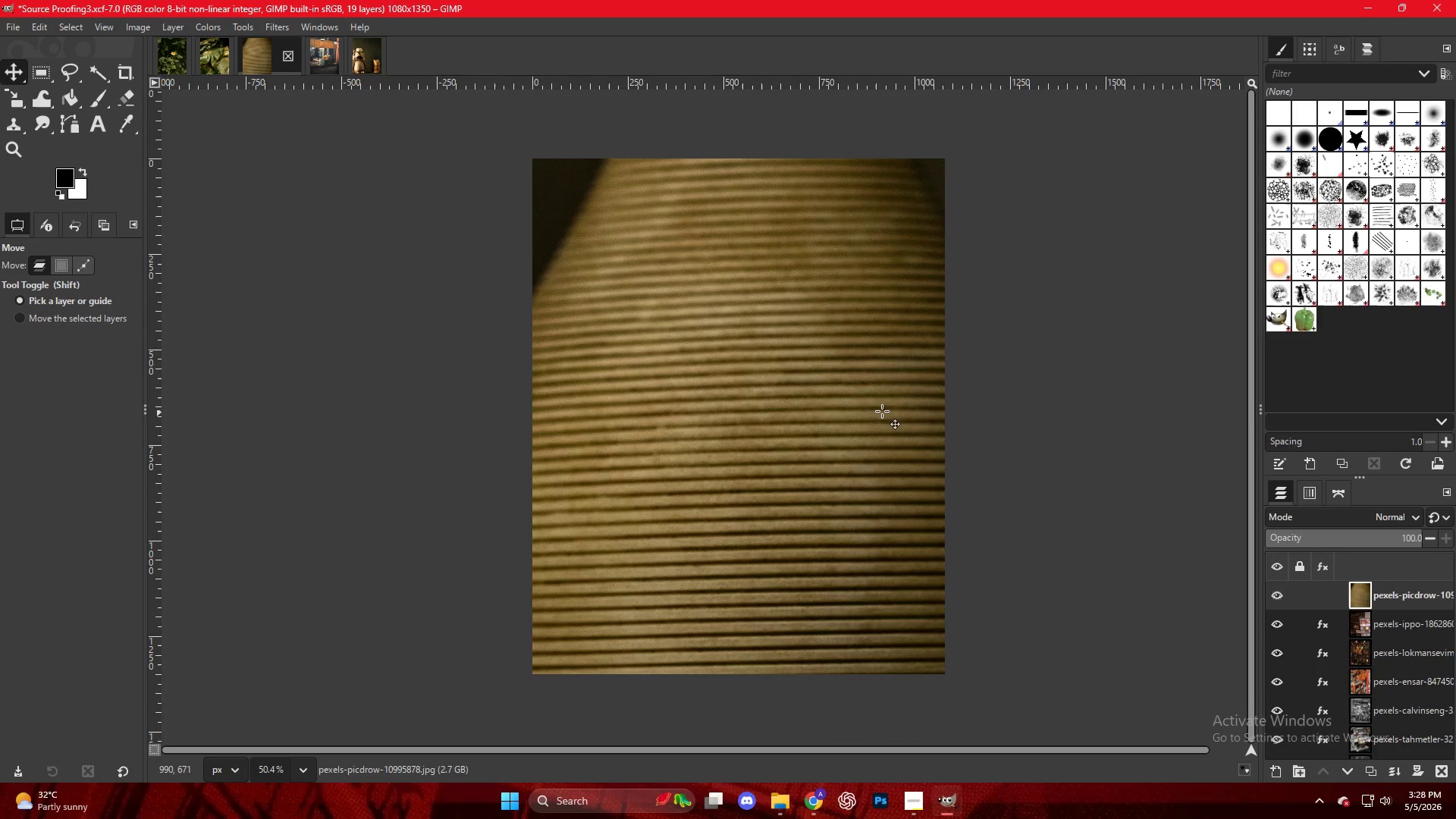 
hold_key(key=ControlLeft, duration=0.44)
scroll: coordinate [830, 406], scroll_direction: down, amount: 13.0
 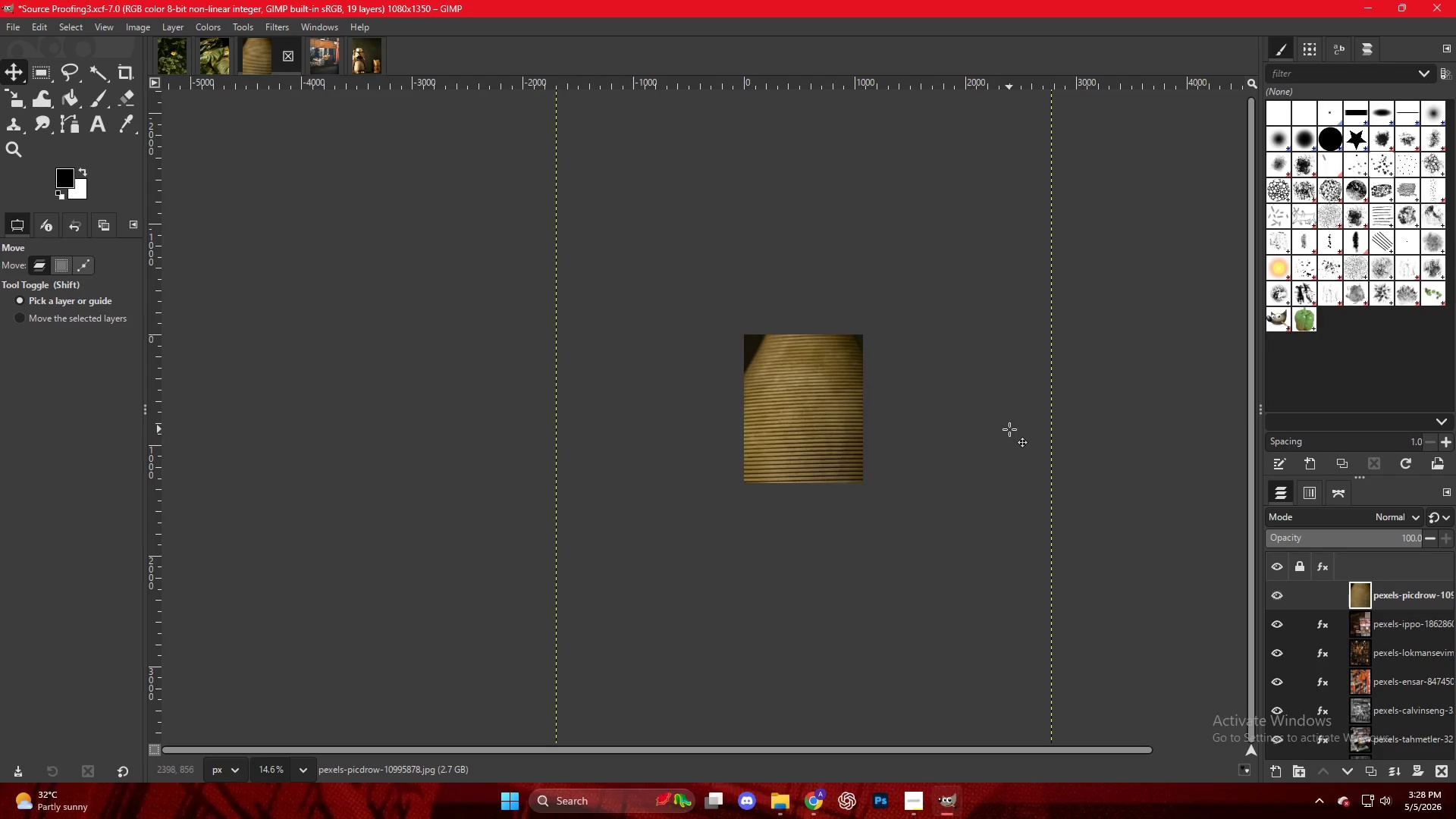 
key(Shift+S)
 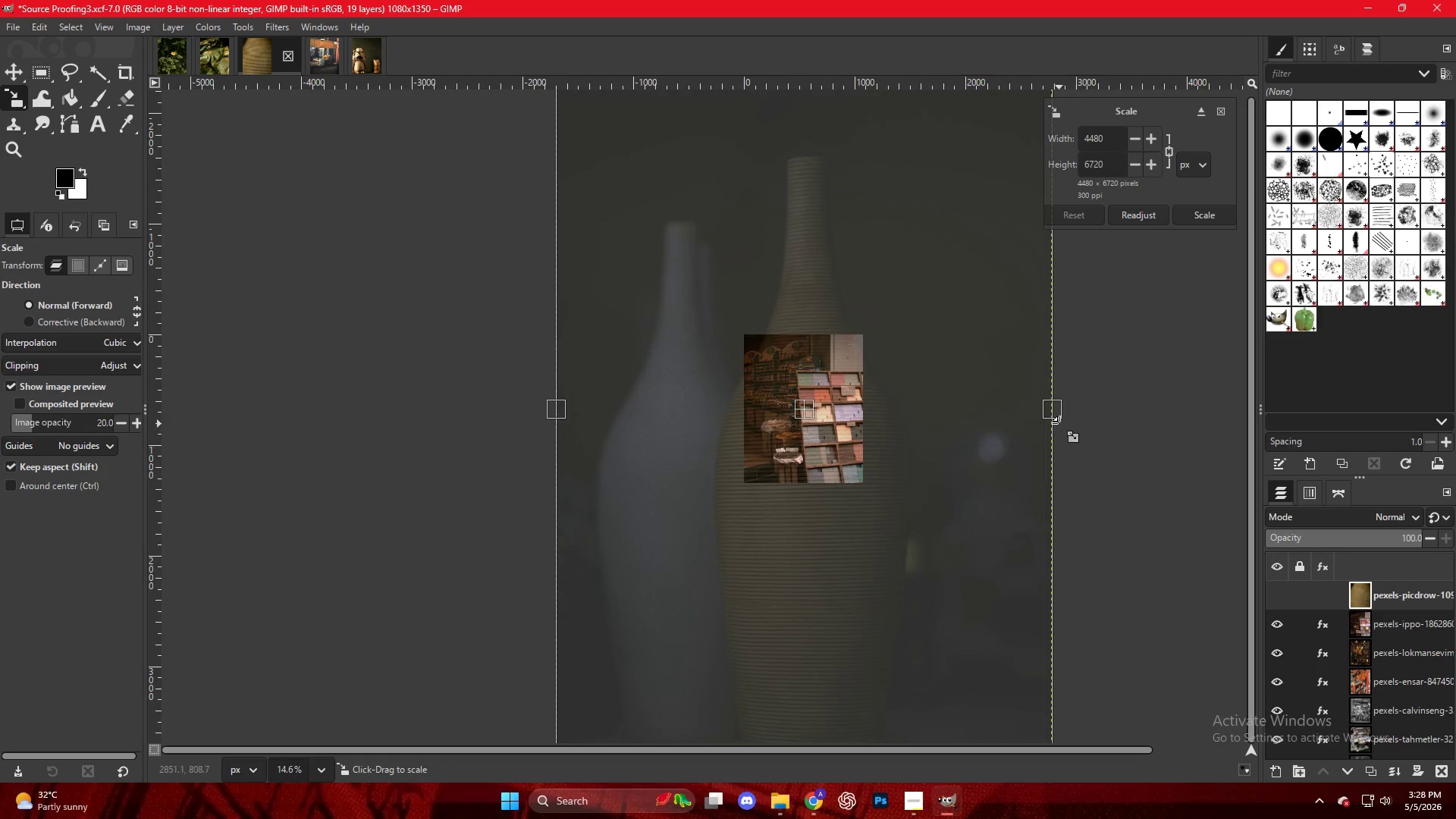 
hold_key(key=ShiftLeft, duration=0.8)
left_click_drag(start_coordinate=[1059, 416], to_coordinate=[943, 414])
 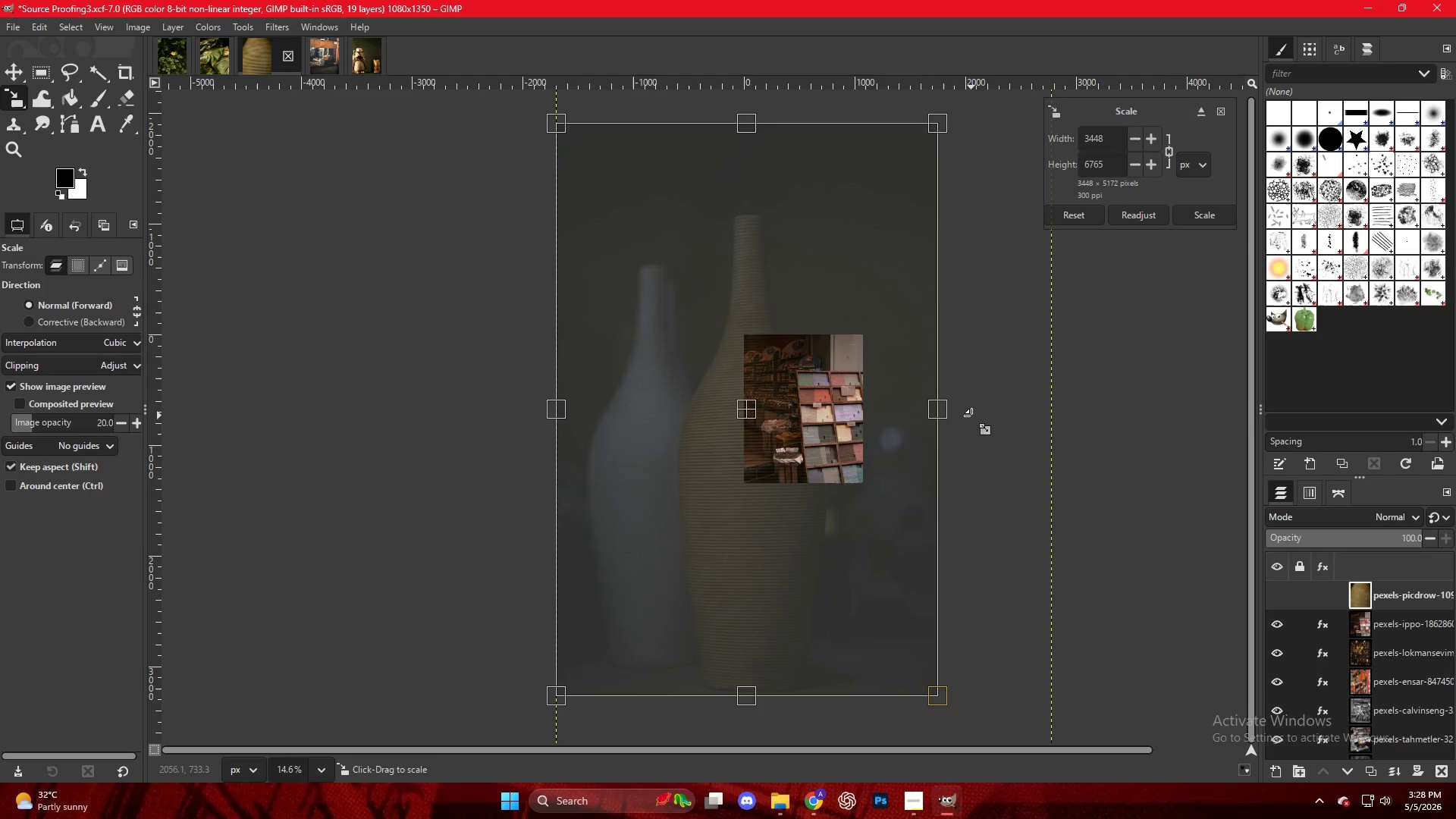 
key(Control+ControlLeft)
 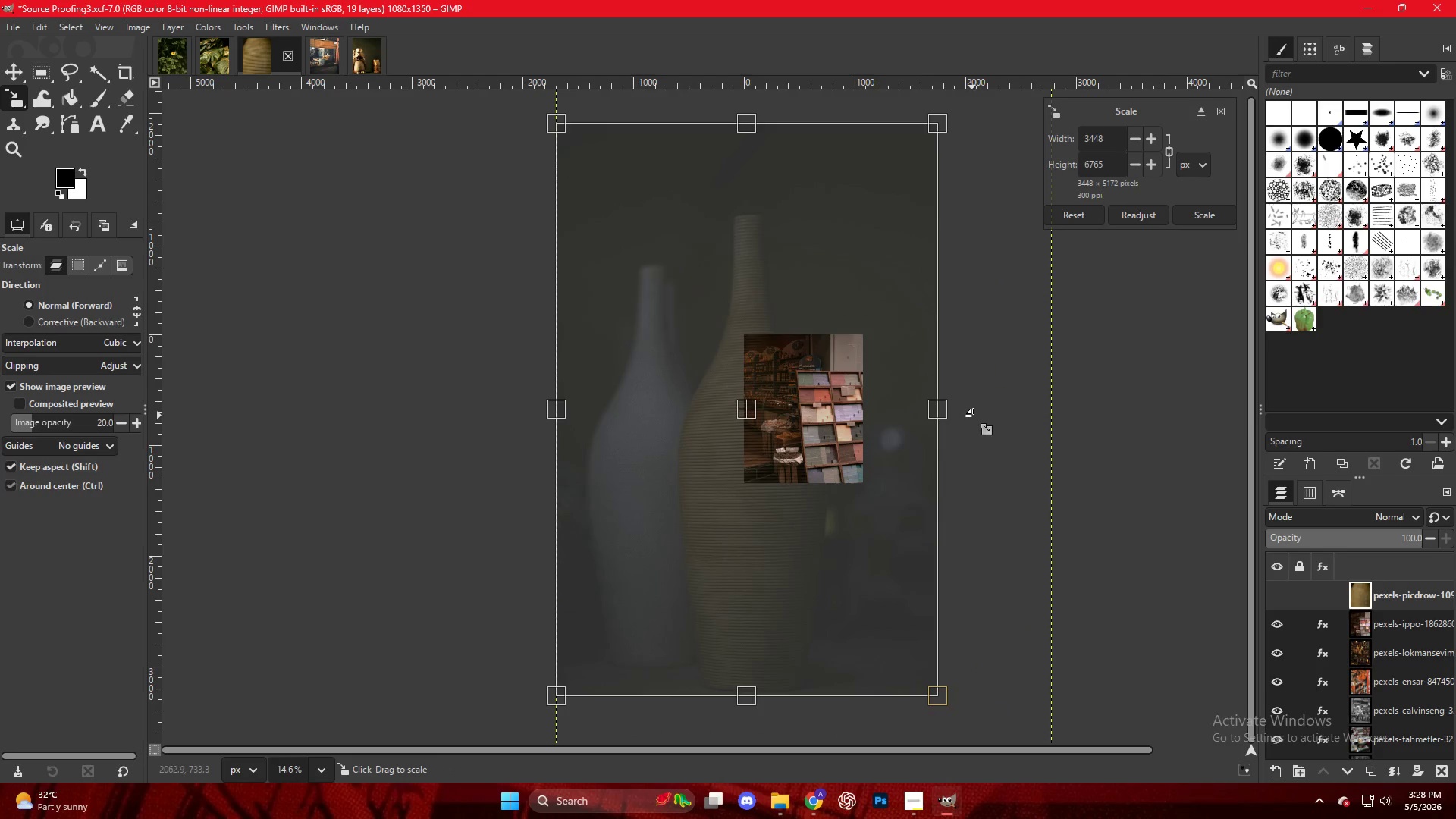 
key(Control+Z)
 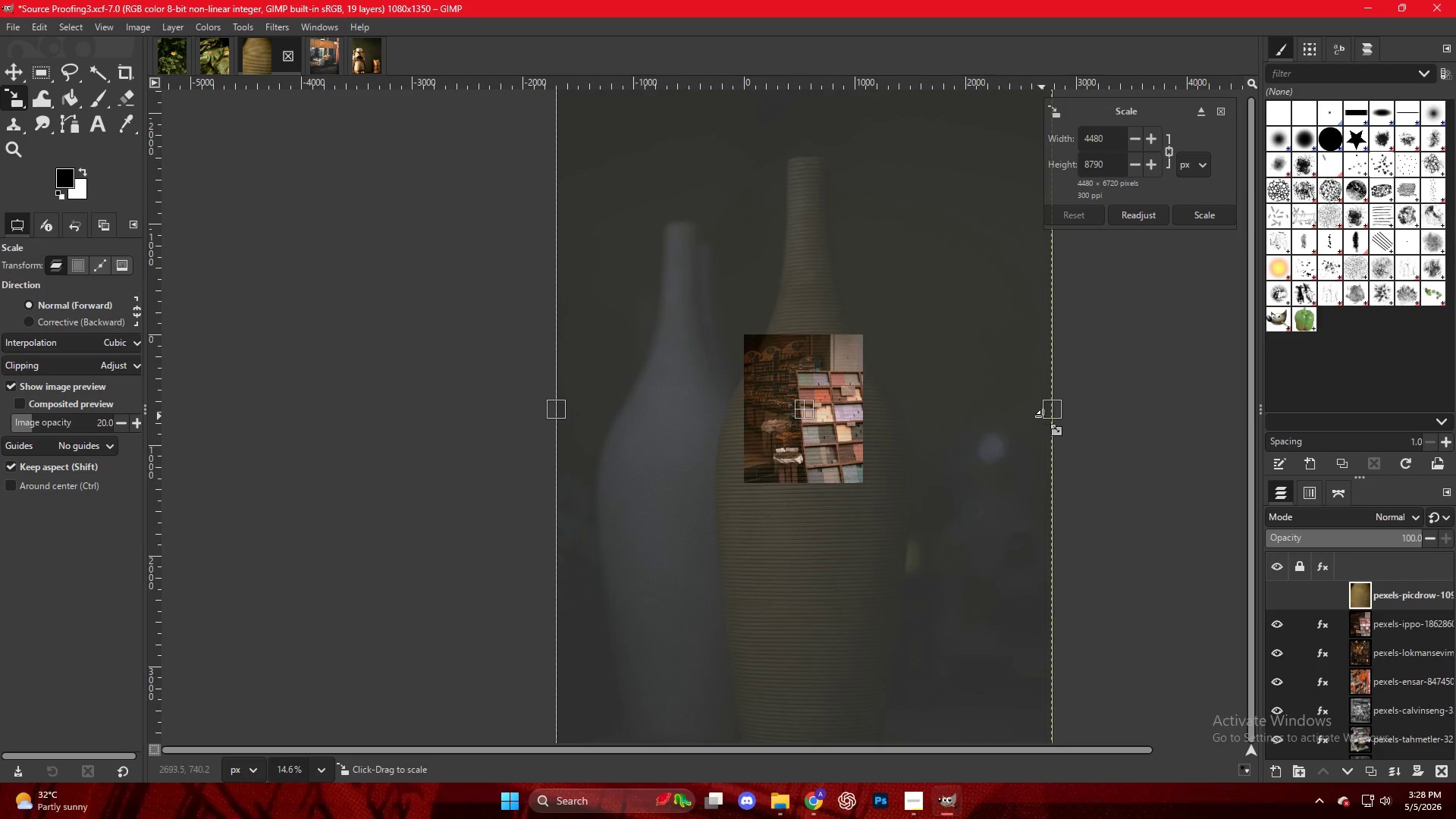 
hold_key(key=AltLeft, duration=0.58)
left_click_drag(start_coordinate=[1056, 416], to_coordinate=[959, 413])
 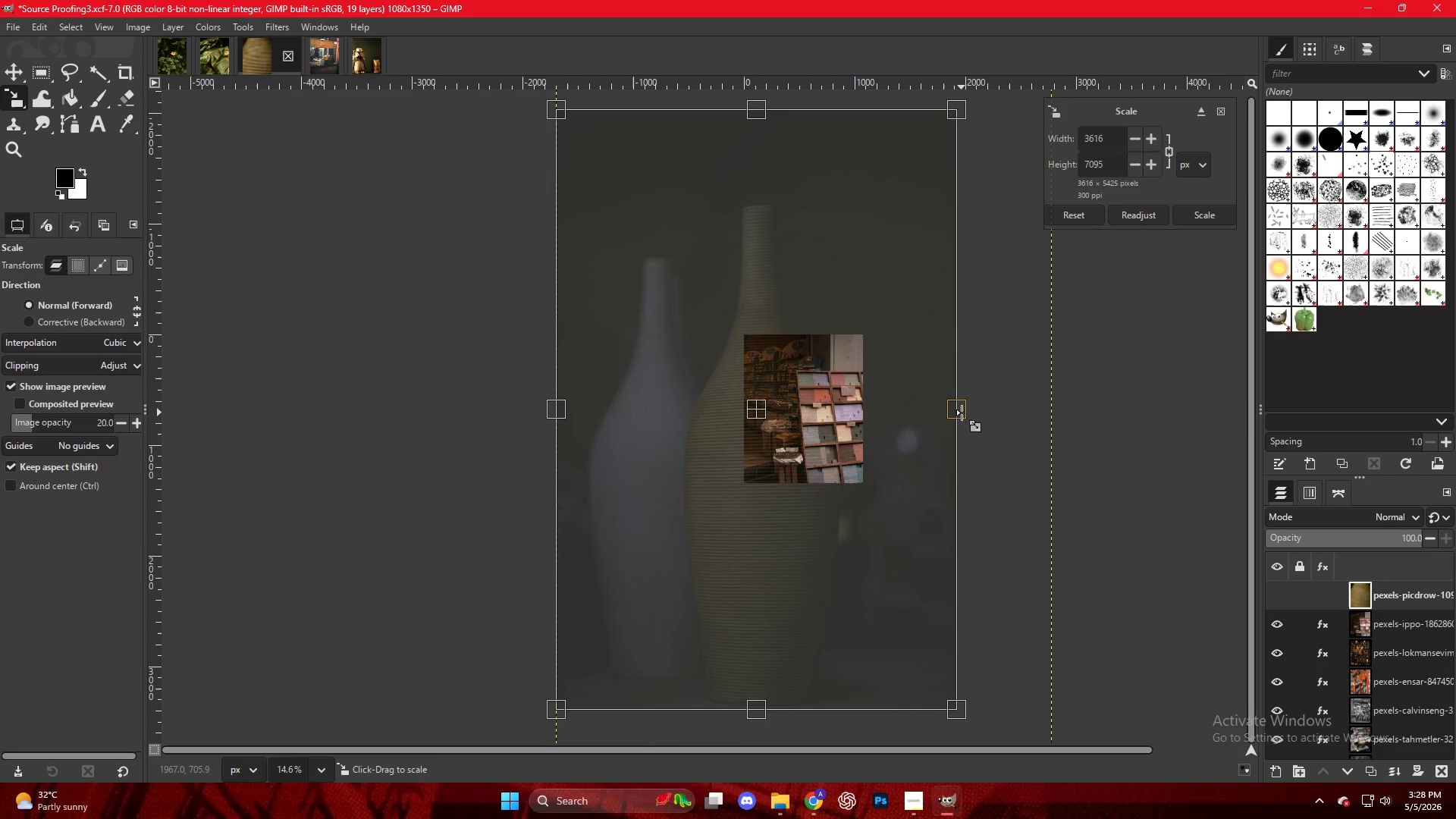 
hold_key(key=AltLeft, duration=1.2)
left_click_drag(start_coordinate=[959, 412], to_coordinate=[861, 408])
 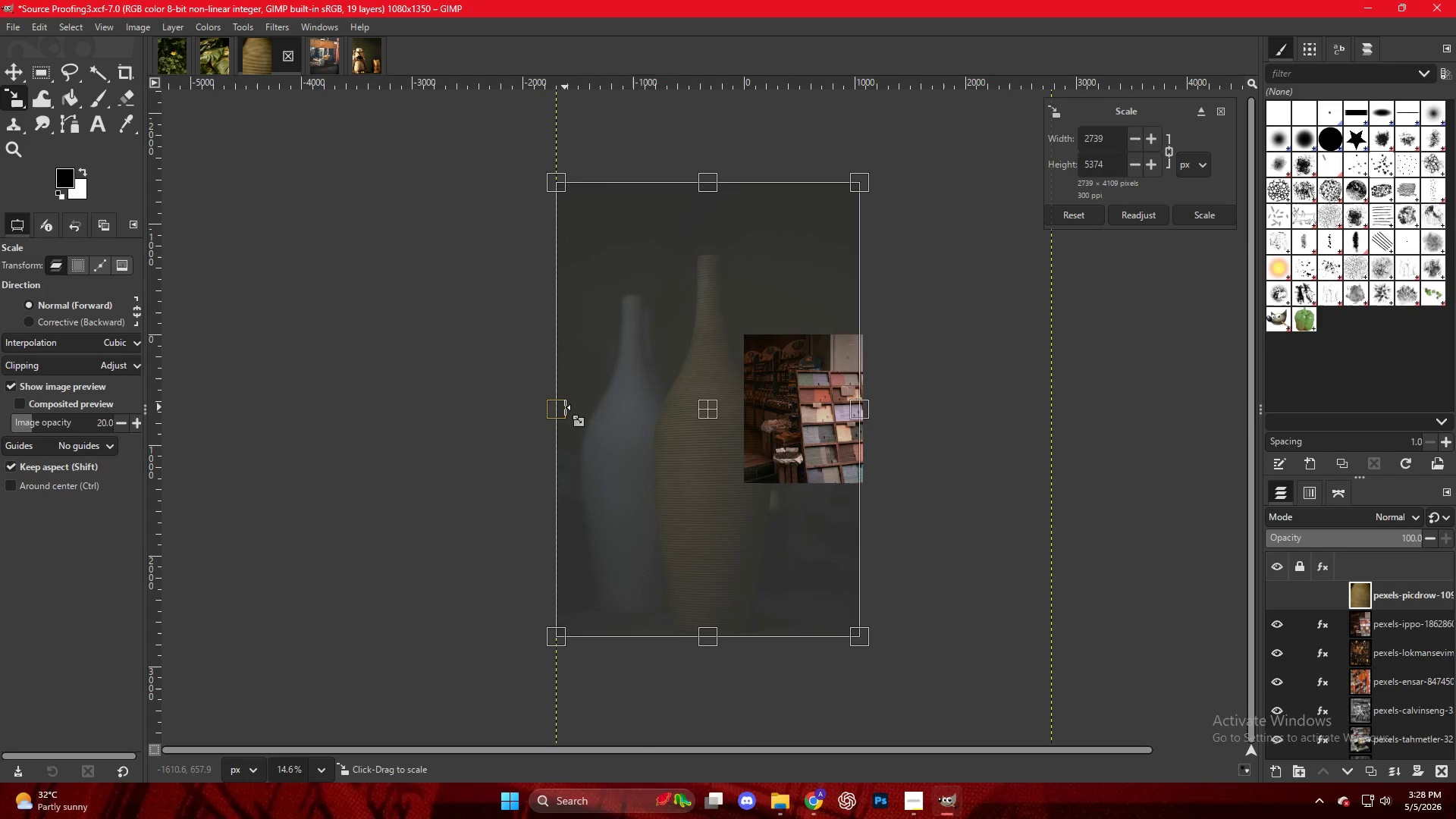 
left_click_drag(start_coordinate=[565, 407], to_coordinate=[662, 419])
 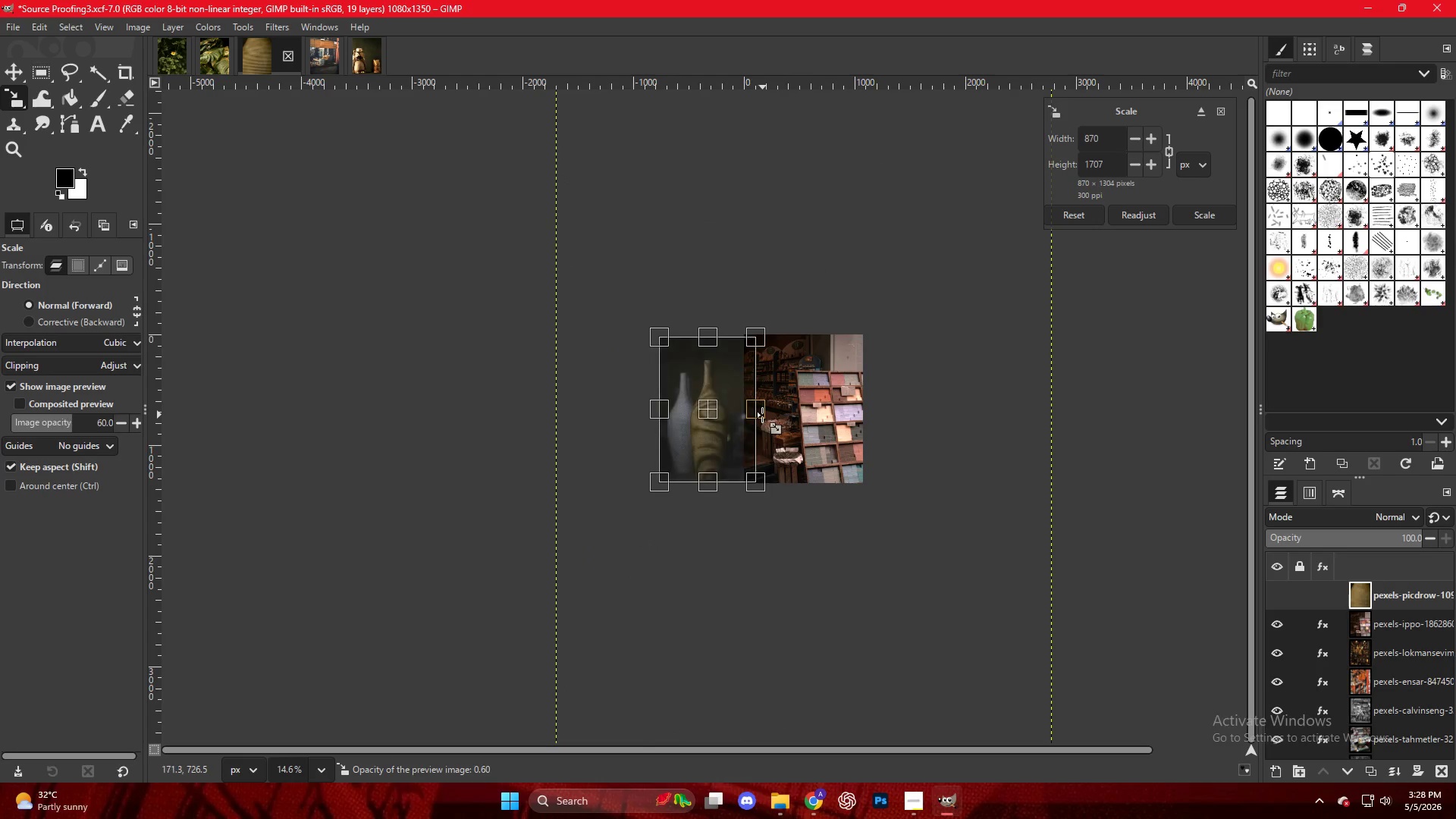 
hold_key(key=ControlLeft, duration=0.58)
 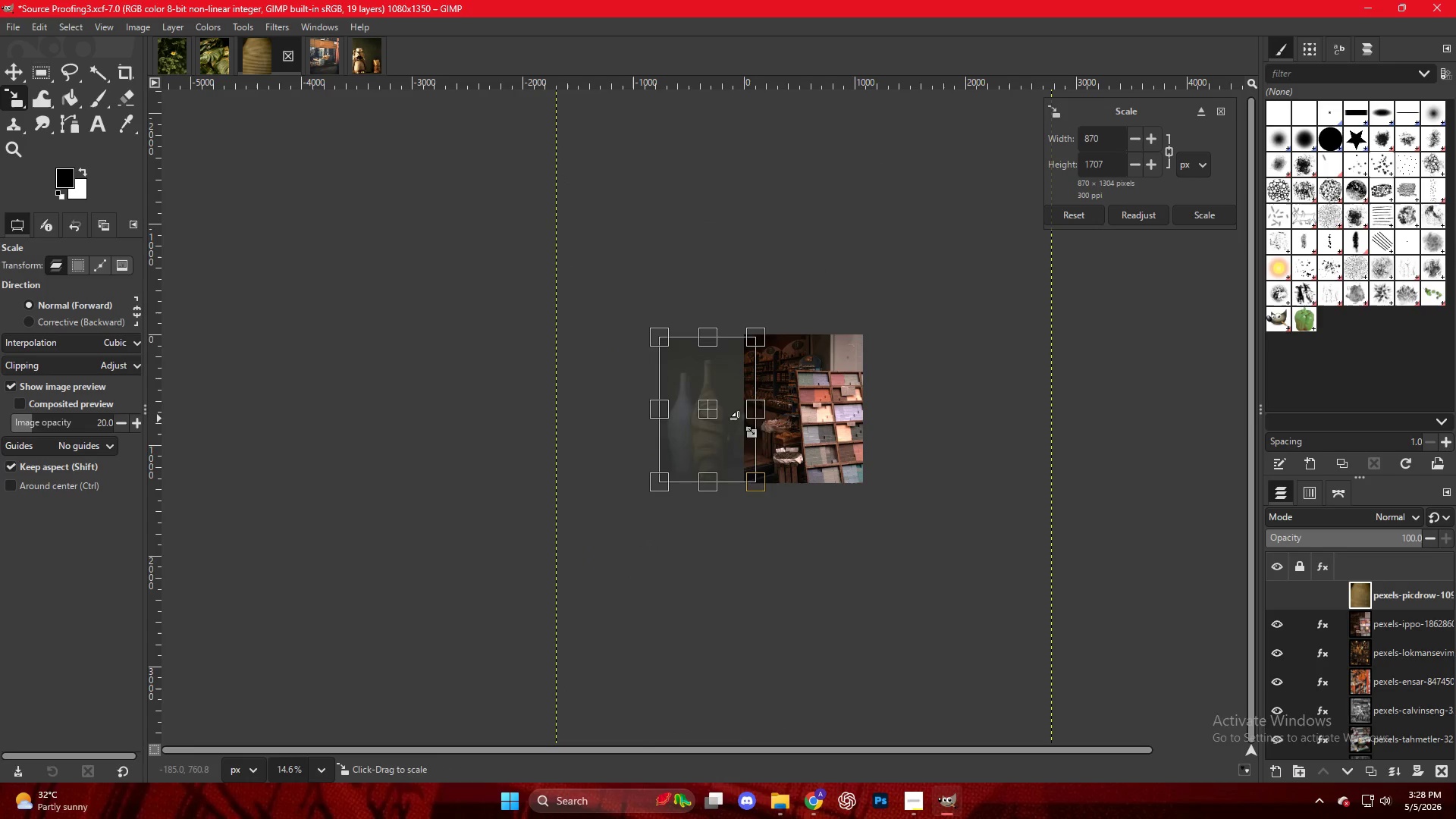 
key(Alt+AltLeft)
 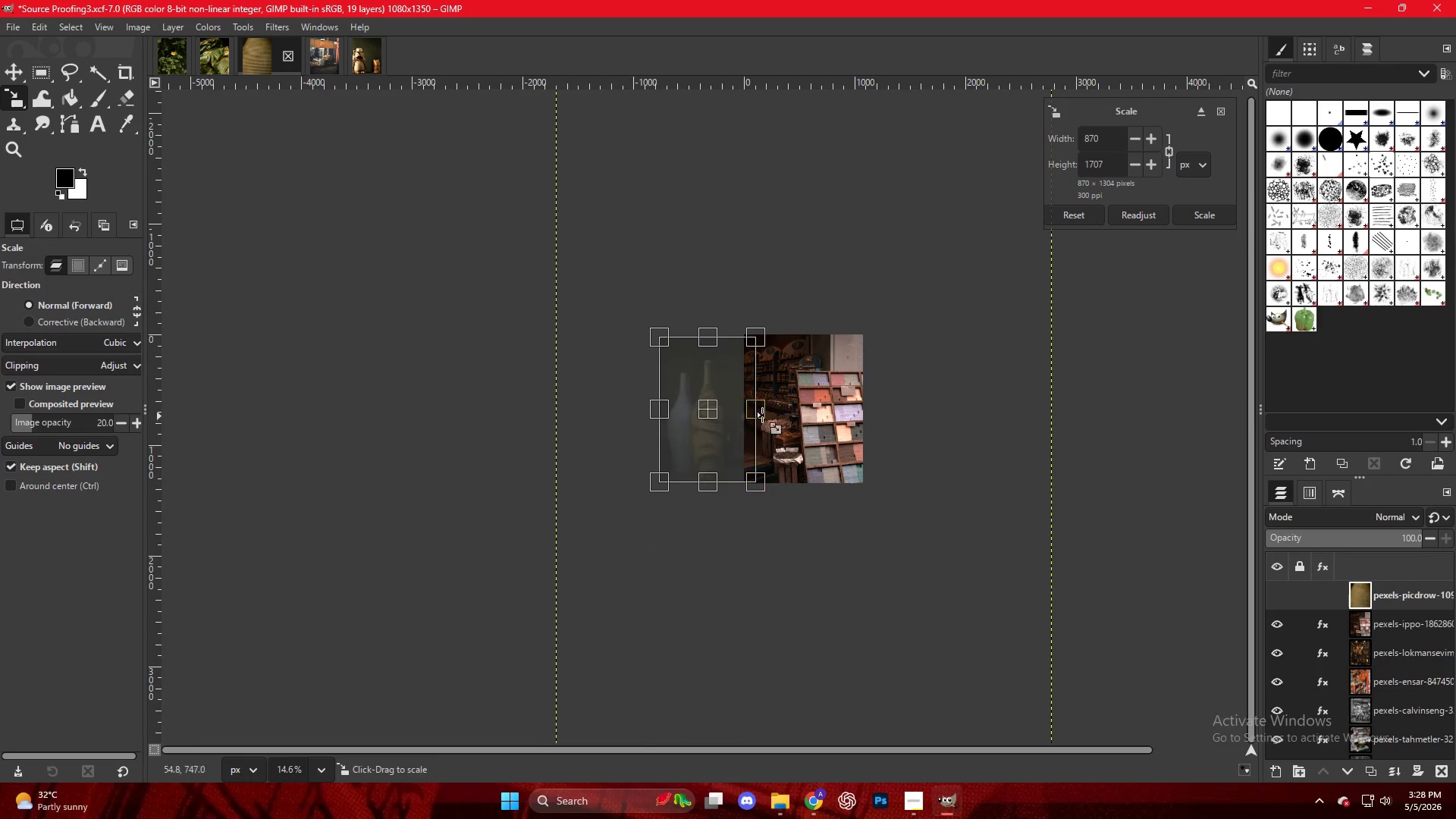 
left_click_drag(start_coordinate=[708, 437], to_coordinate=[860, 446])
 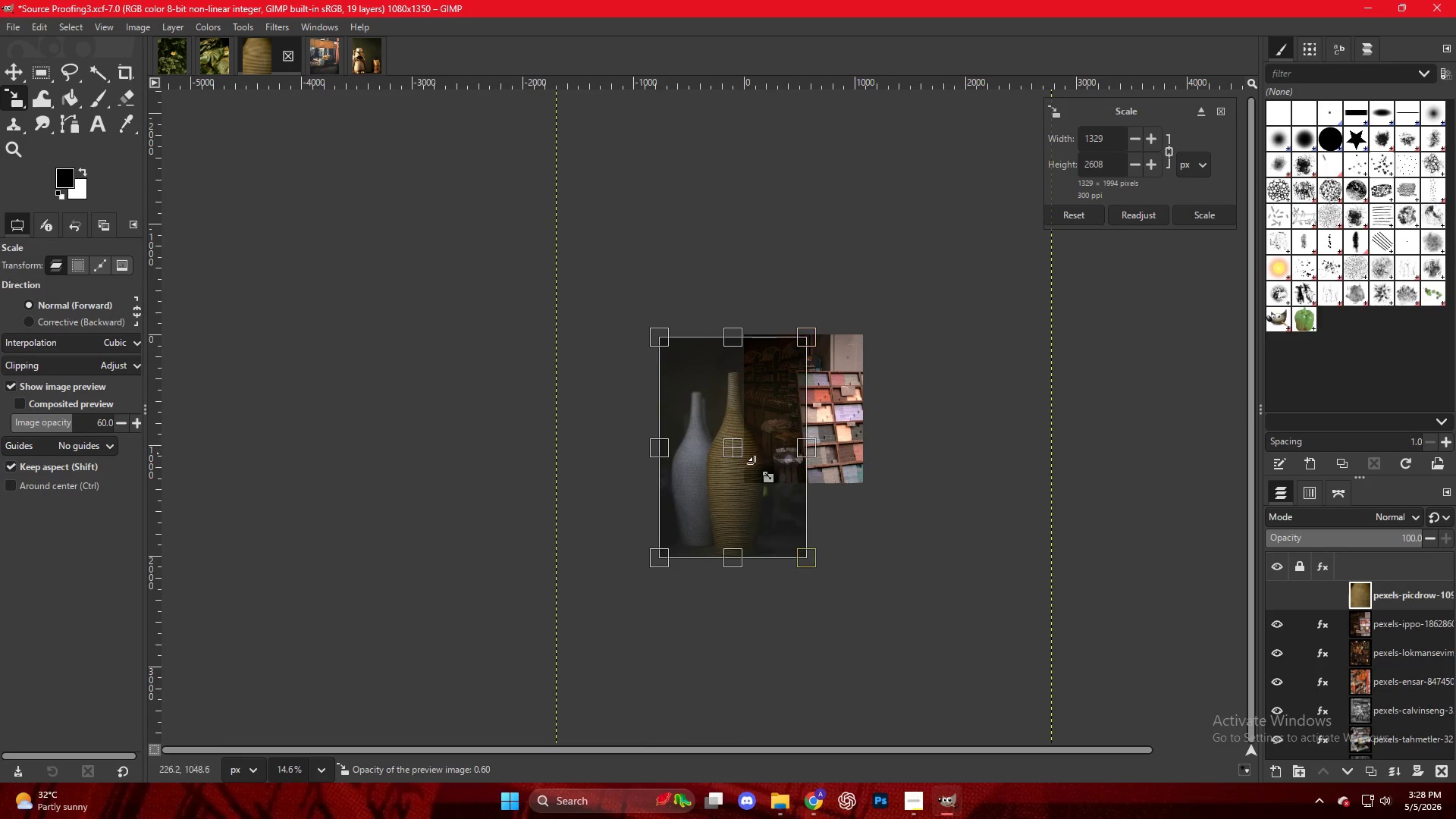 
scroll: coordinate [763, 415], scroll_direction: up, amount: 5.0
 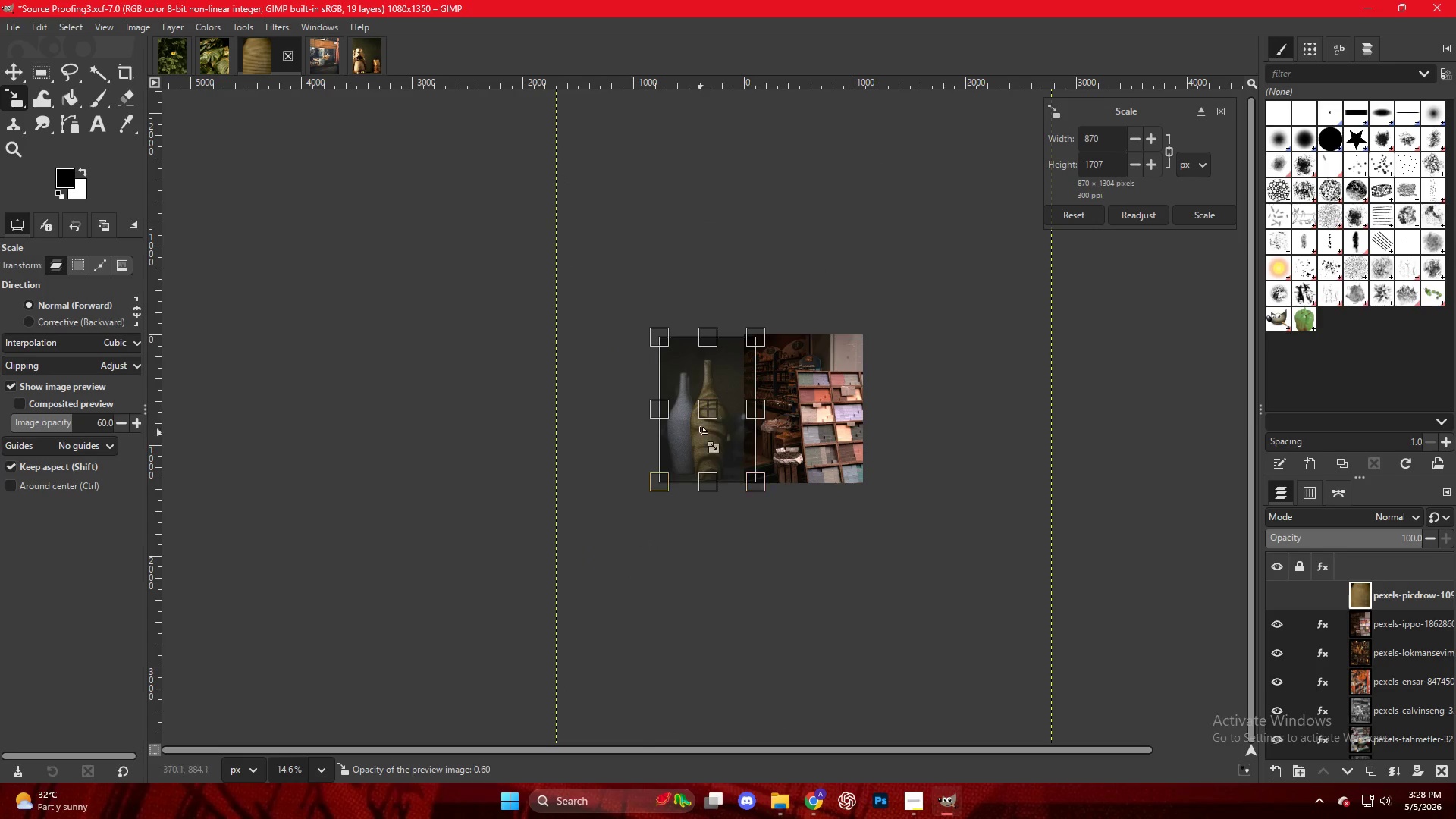 
left_click_drag(start_coordinate=[756, 477], to_coordinate=[832, 431])
 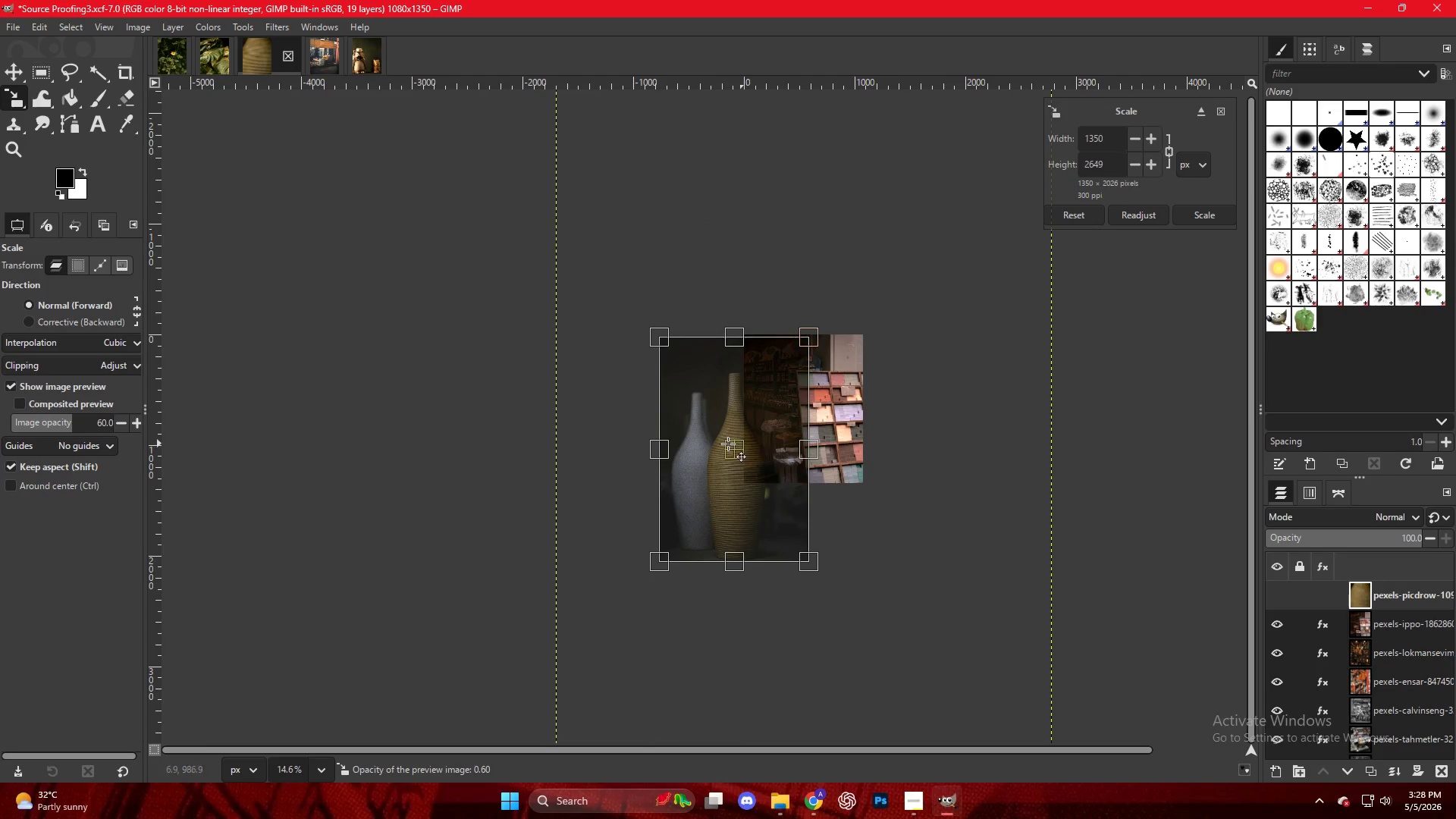 
left_click_drag(start_coordinate=[726, 447], to_coordinate=[806, 404])
 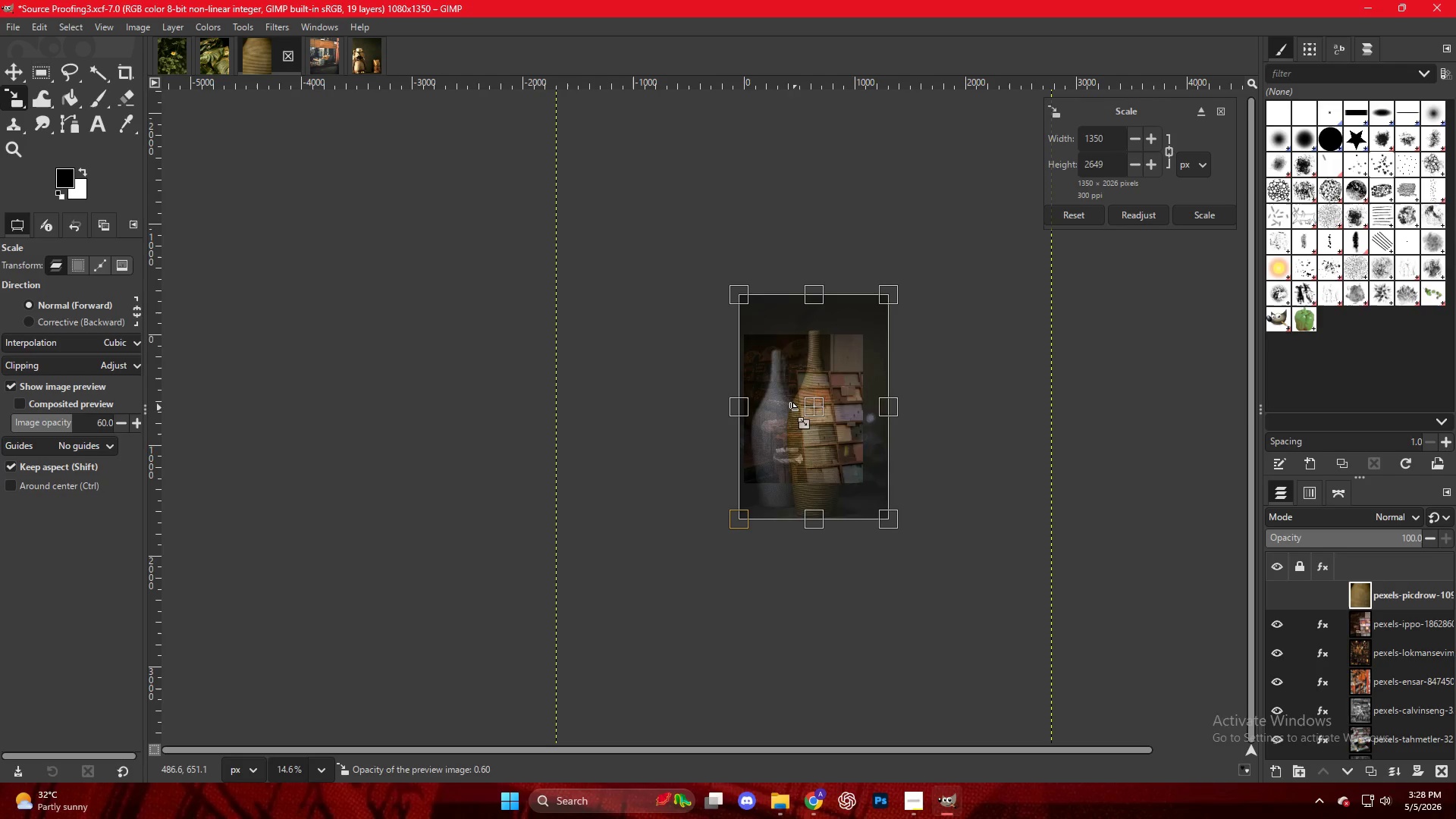 
hold_key(key=AltLeft, duration=0.52)
 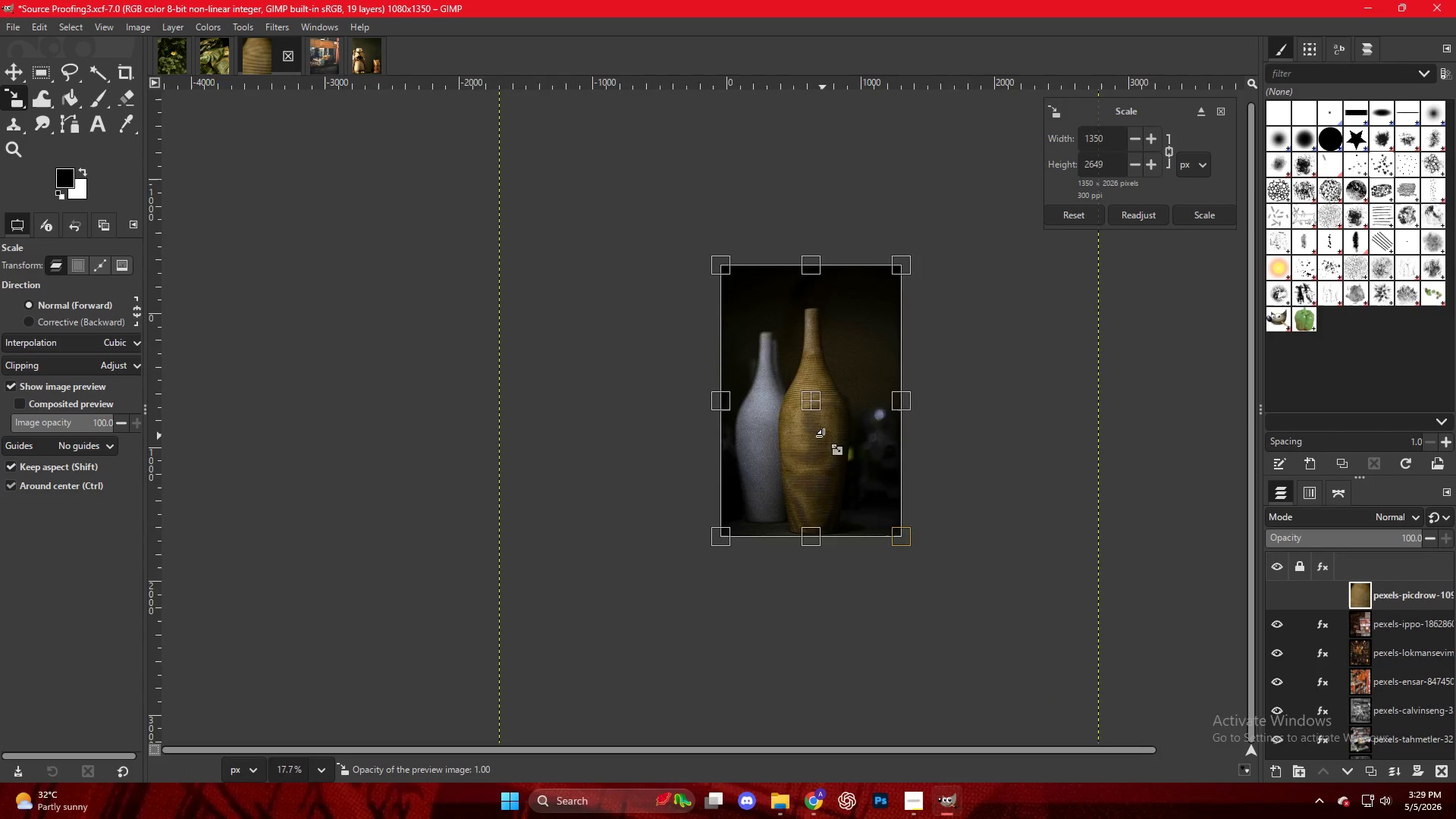 
hold_key(key=ControlLeft, duration=0.83)
 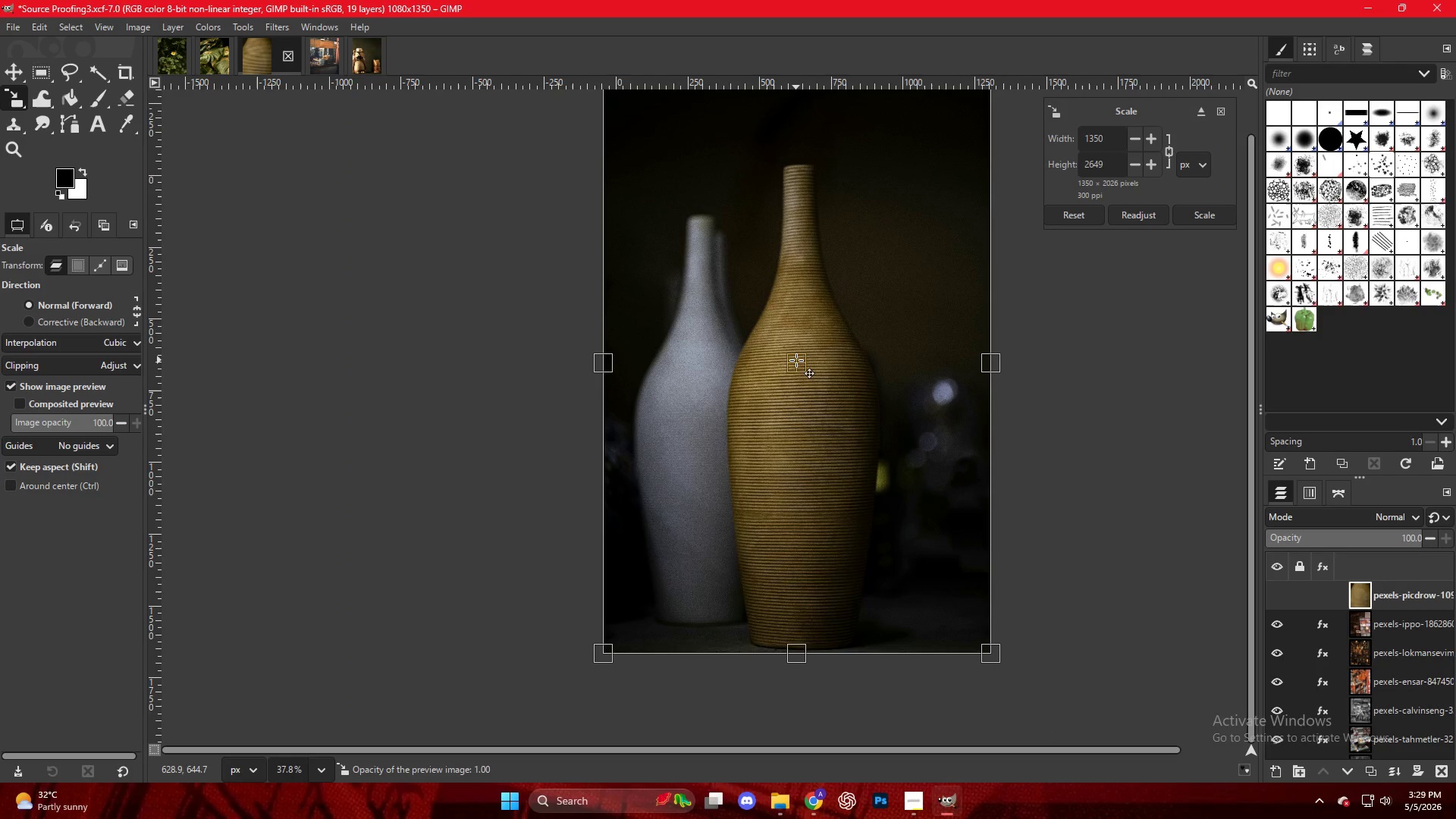 
scroll: coordinate [821, 427], scroll_direction: up, amount: 20.0
 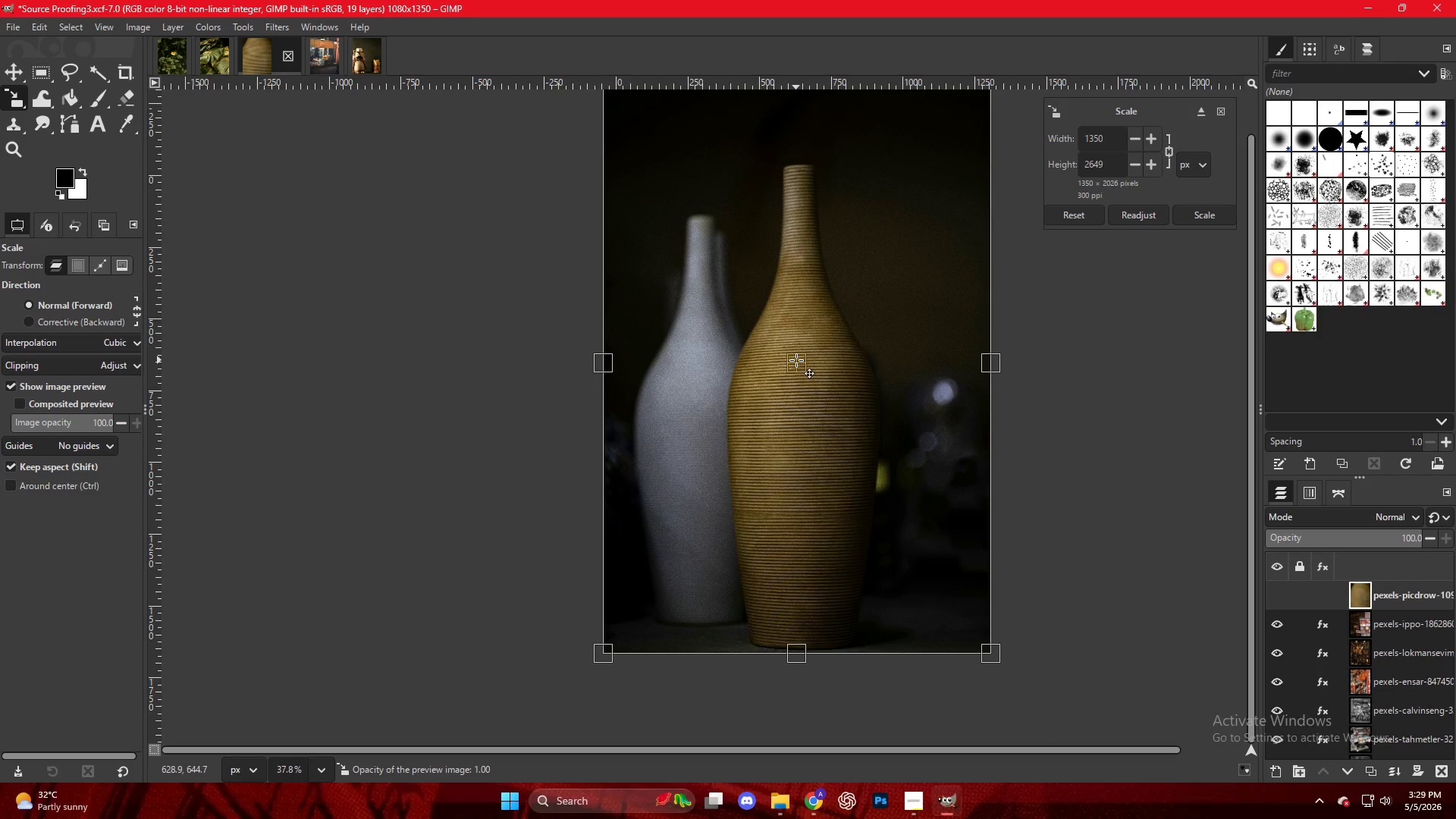 
hold_key(key=AltLeft, duration=0.38)
scroll: coordinate [795, 360], scroll_direction: down, amount: 5.0
 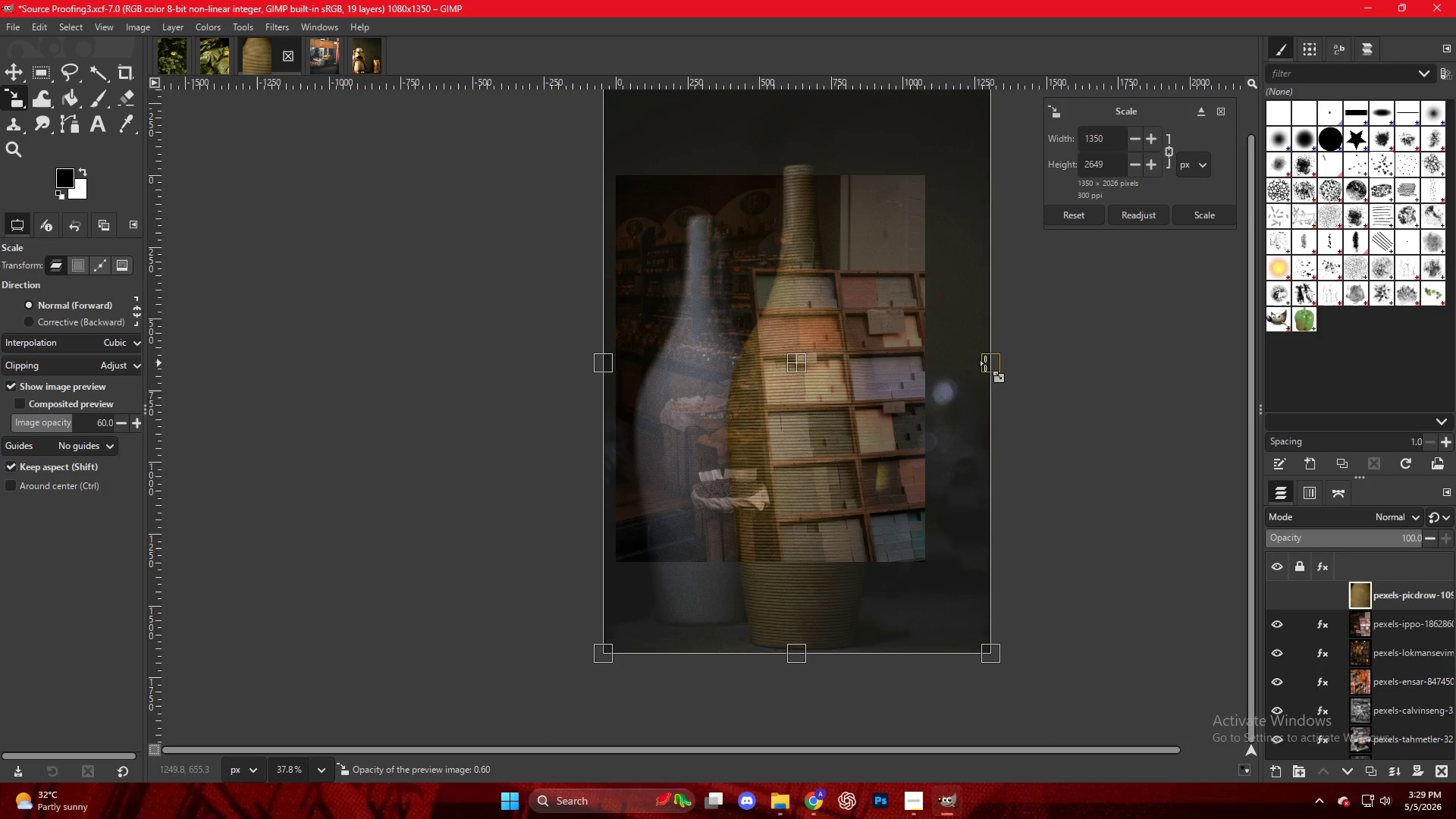 
left_click_drag(start_coordinate=[984, 367], to_coordinate=[924, 370])
 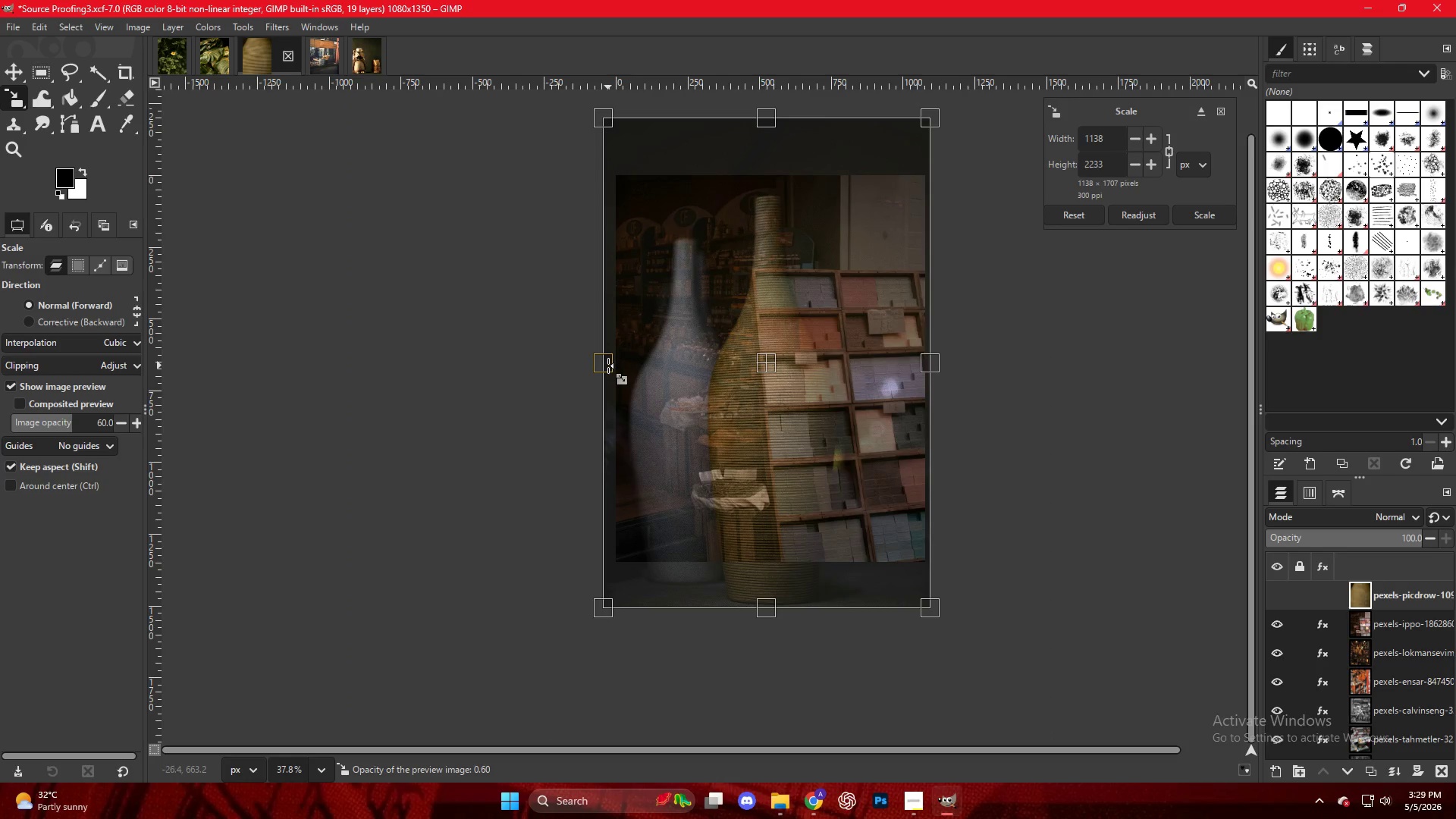 
left_click_drag(start_coordinate=[610, 366], to_coordinate=[620, 367])
 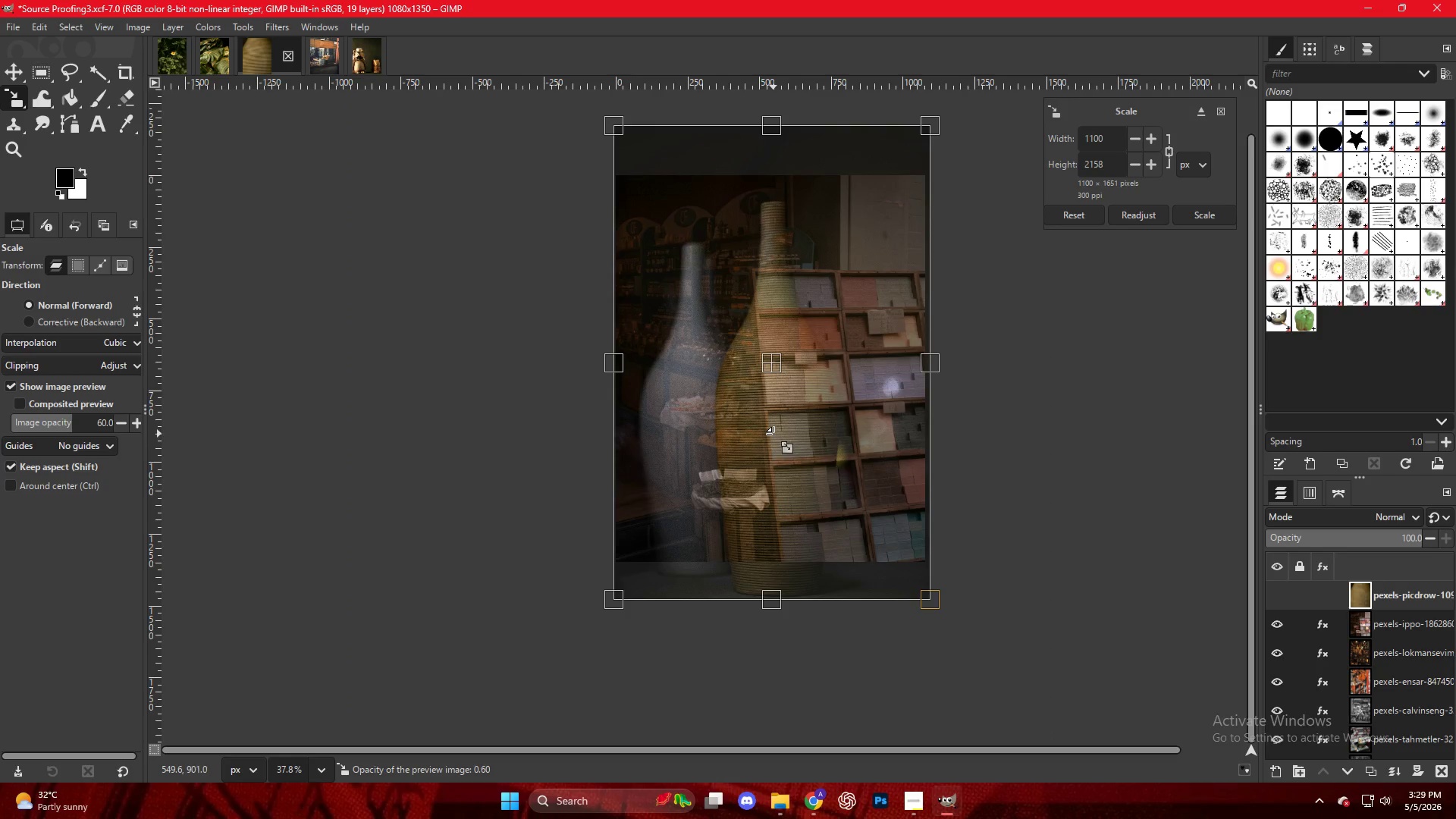 
key(M)
 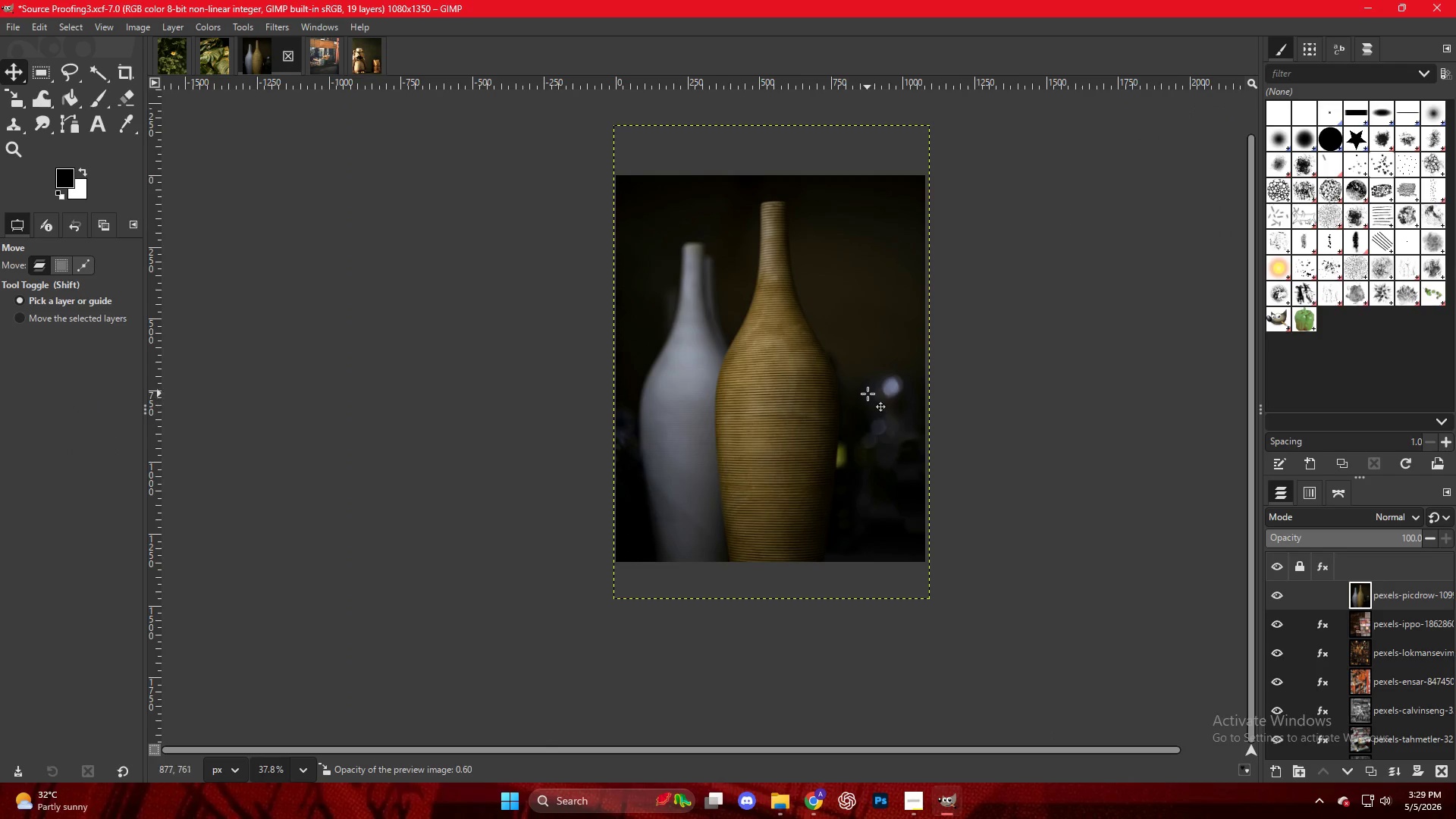 
key(Control+ControlLeft)
 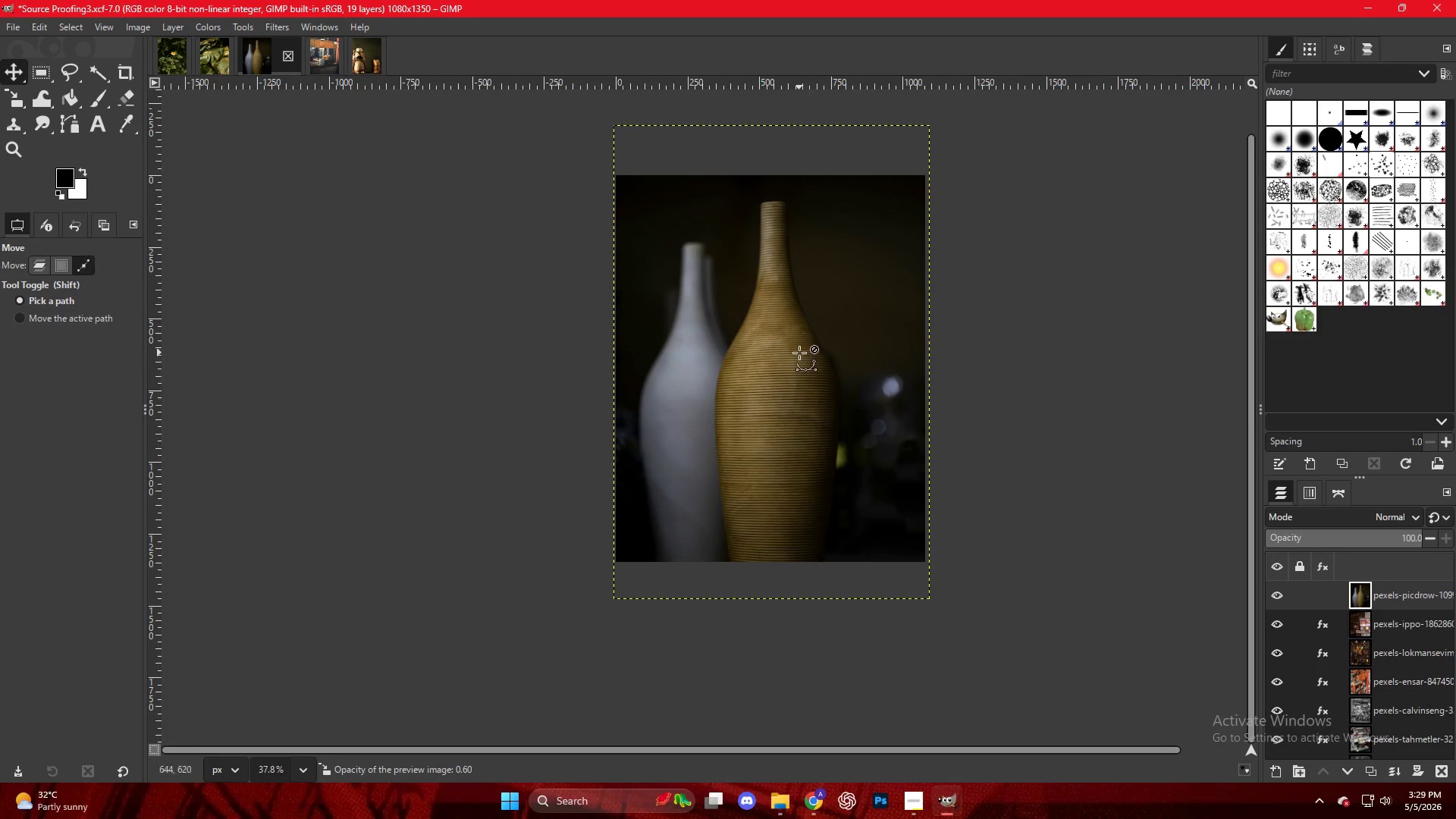 
scroll: coordinate [799, 353], scroll_direction: up, amount: 5.0
 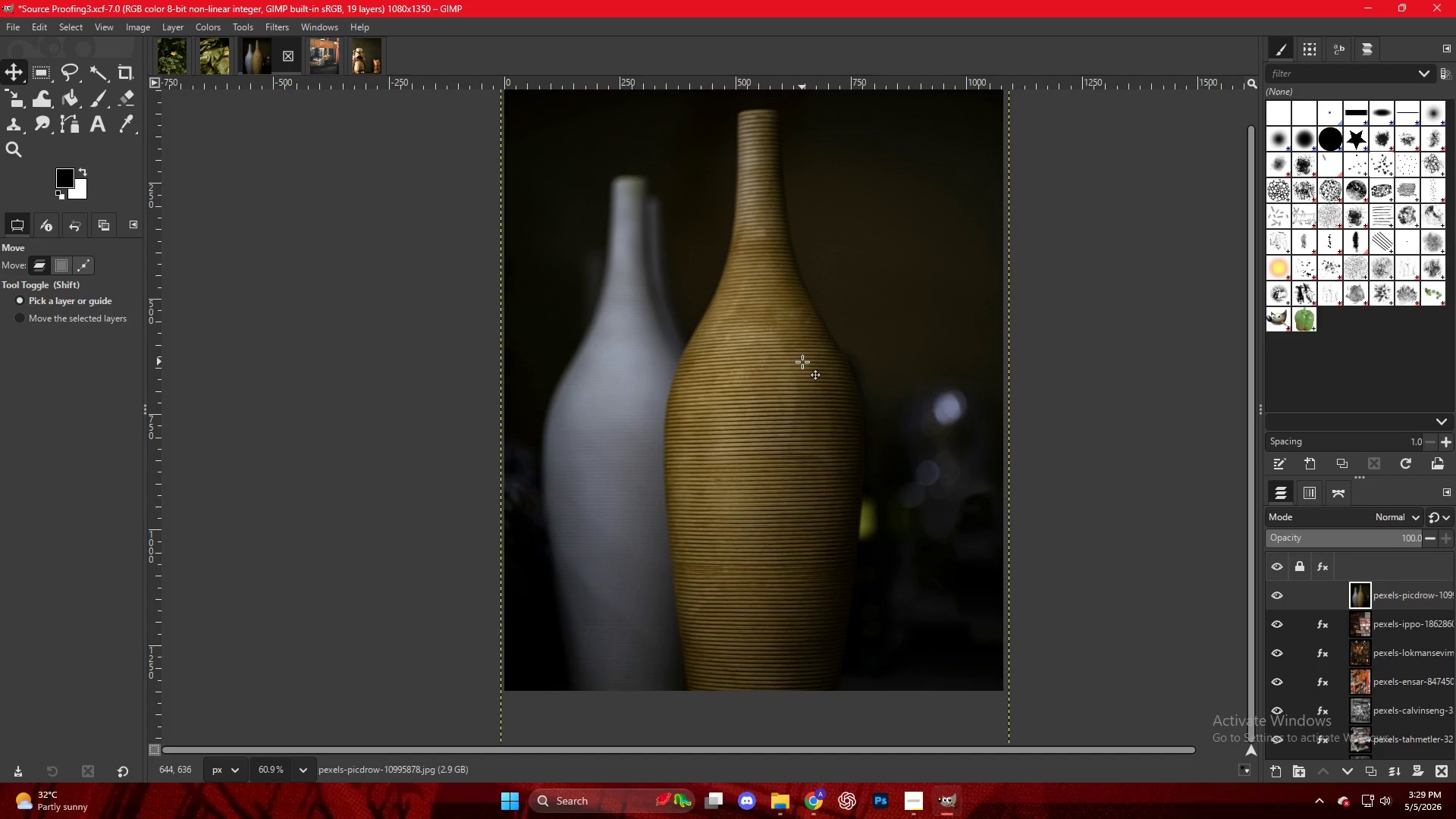 
wait(6.53)
 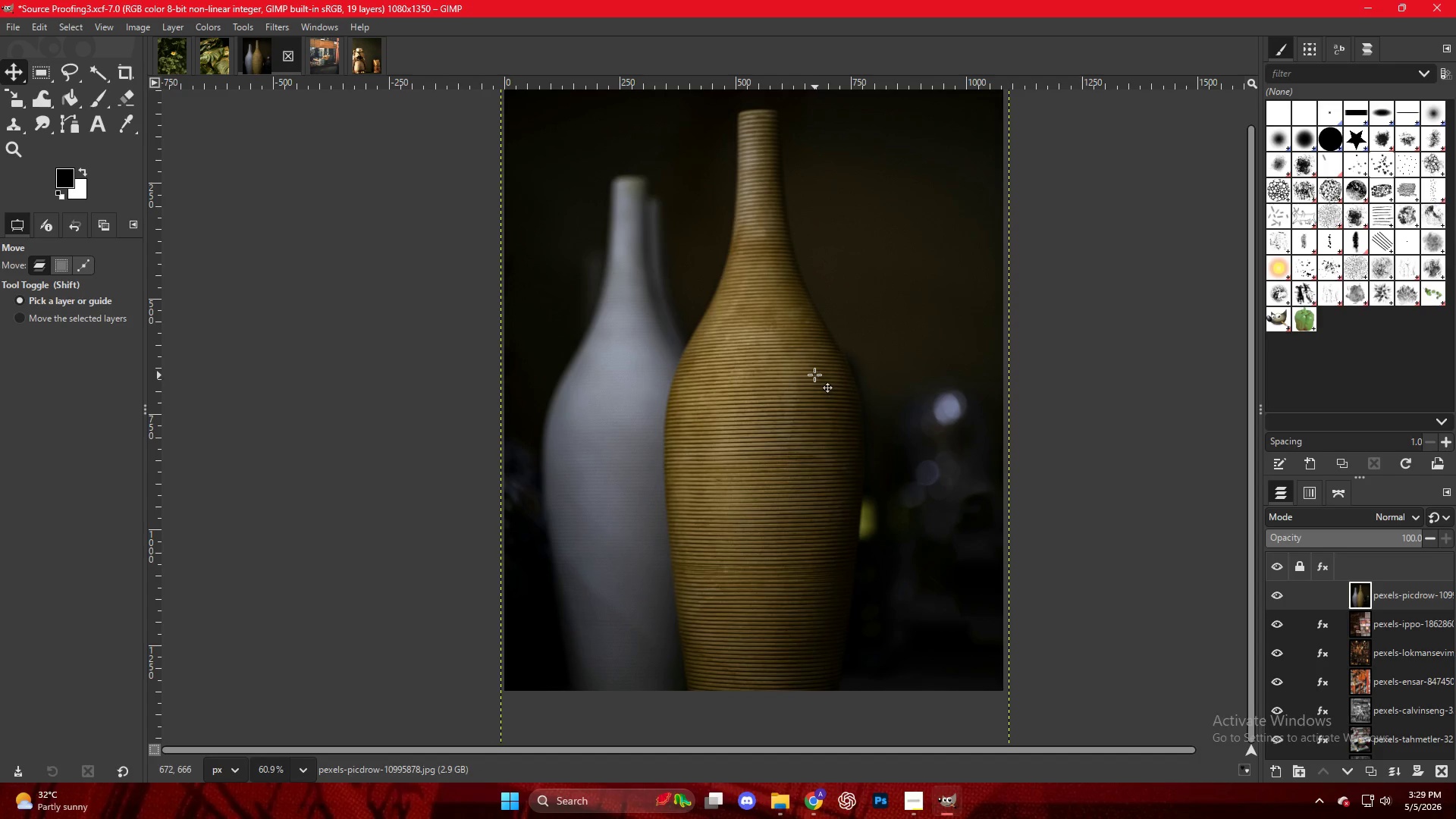 
right_click([802, 361])
 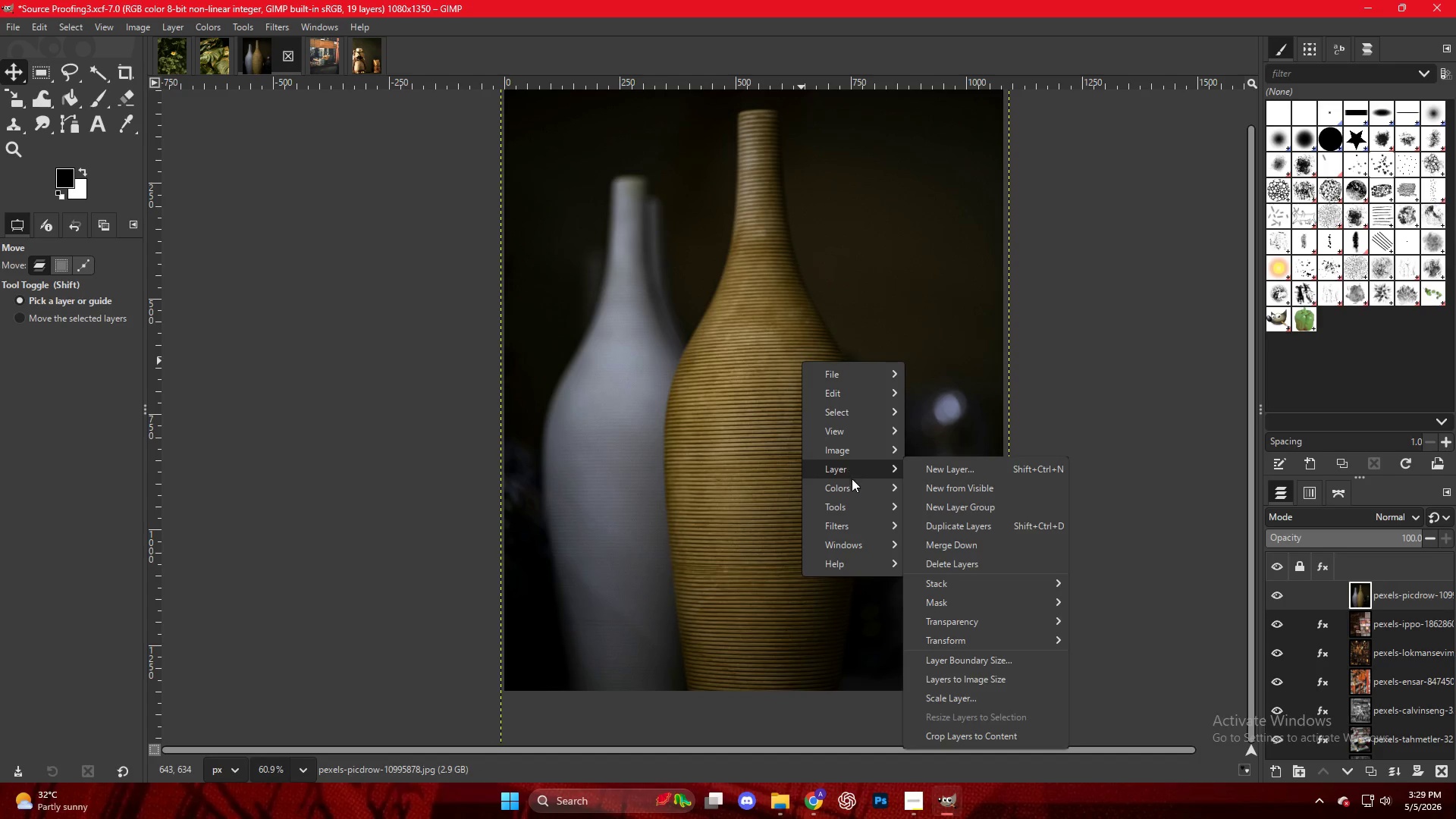 
left_click([854, 482])
 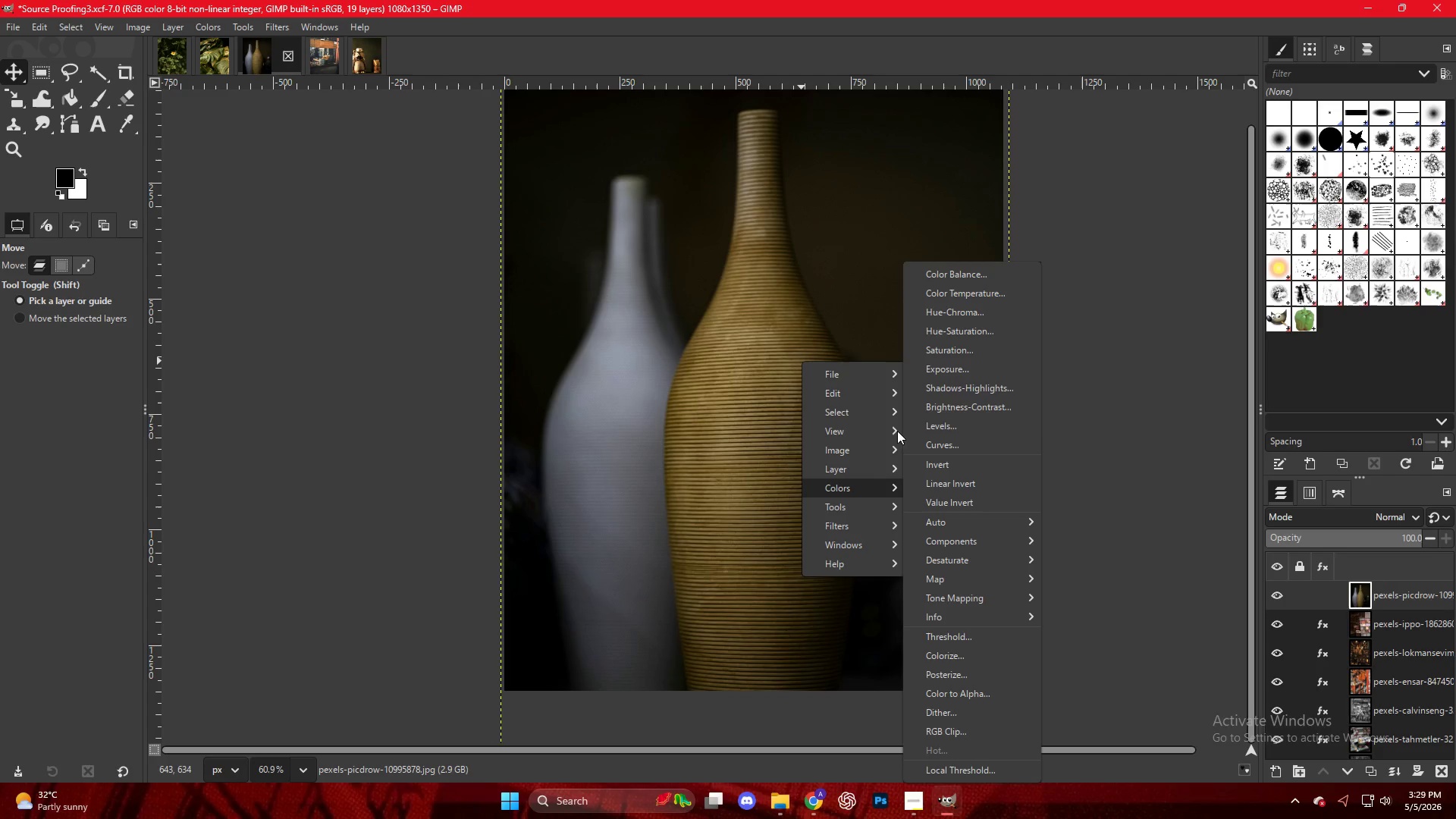 
left_click([933, 372])
 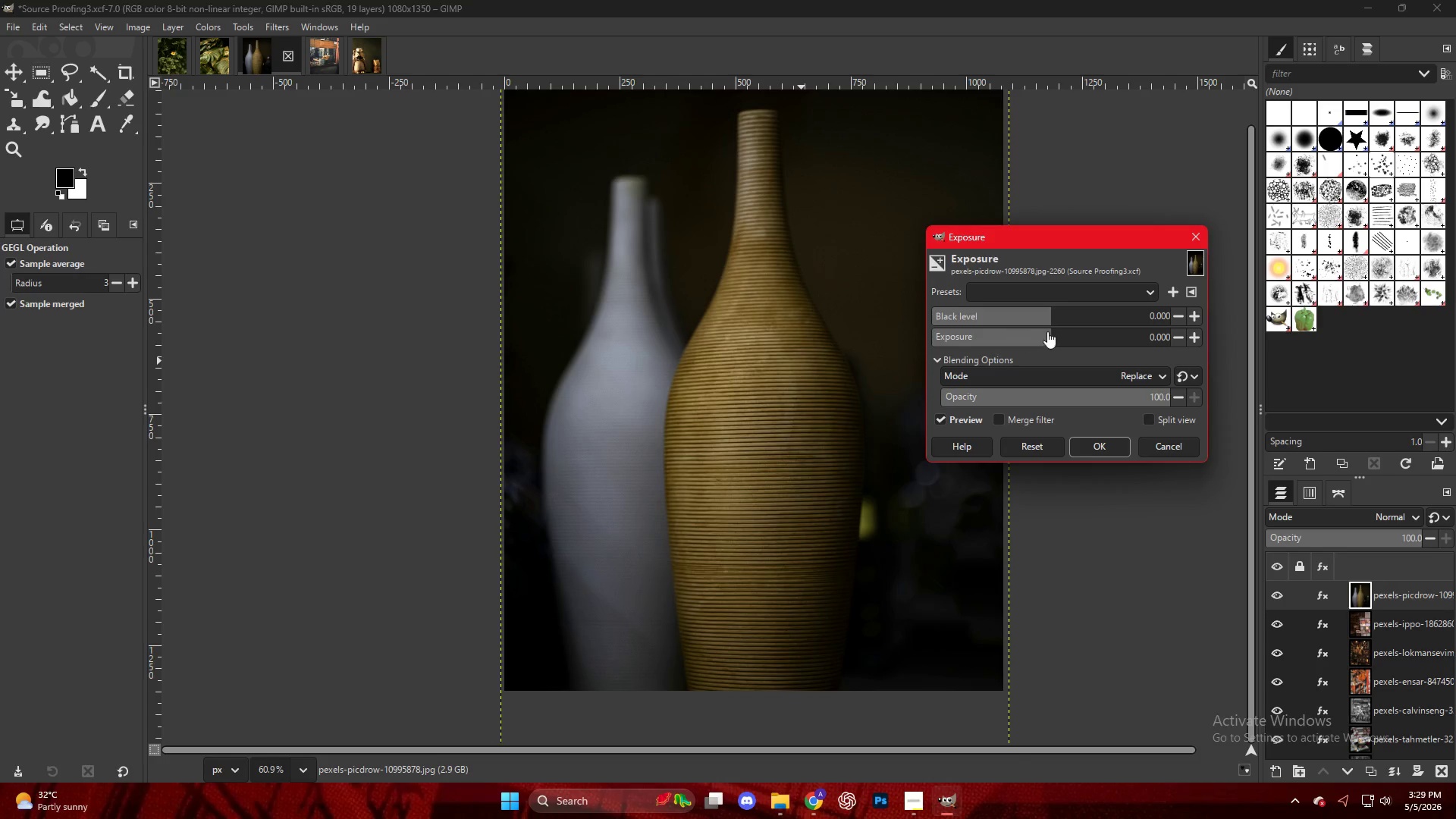 
left_click_drag(start_coordinate=[1056, 332], to_coordinate=[1072, 341])
 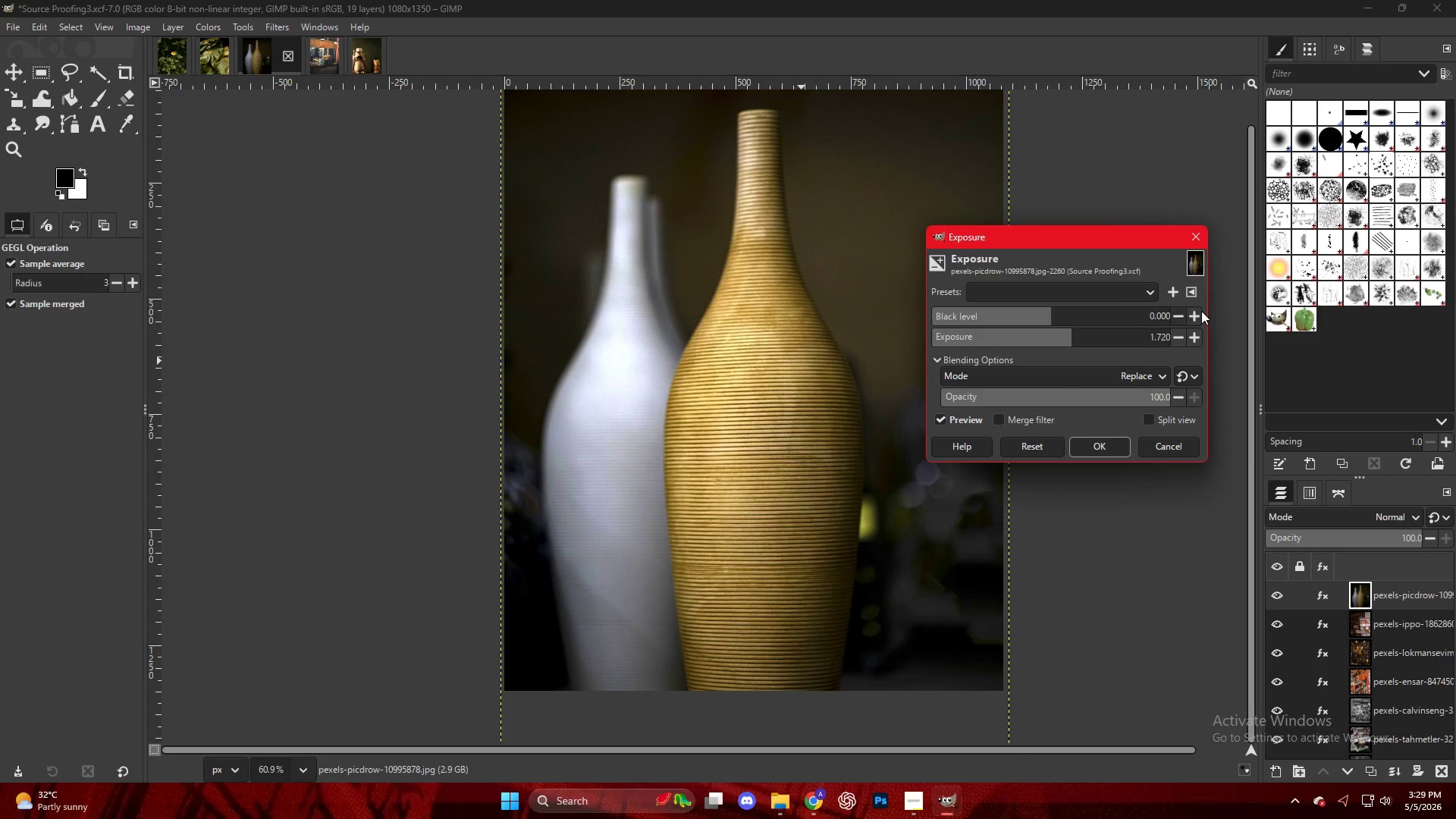 
left_click([1181, 318])
 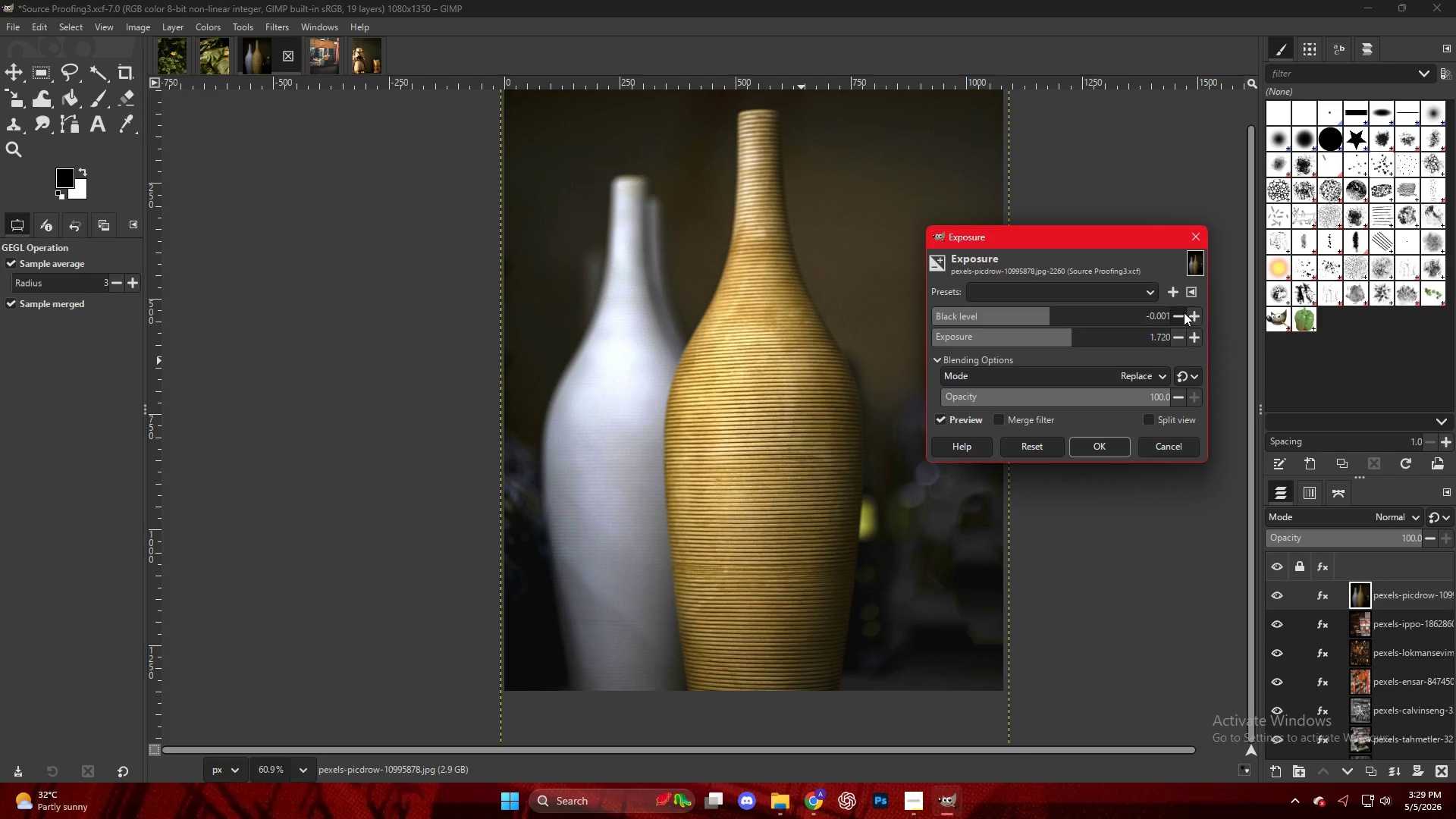 
double_click([1191, 314])
 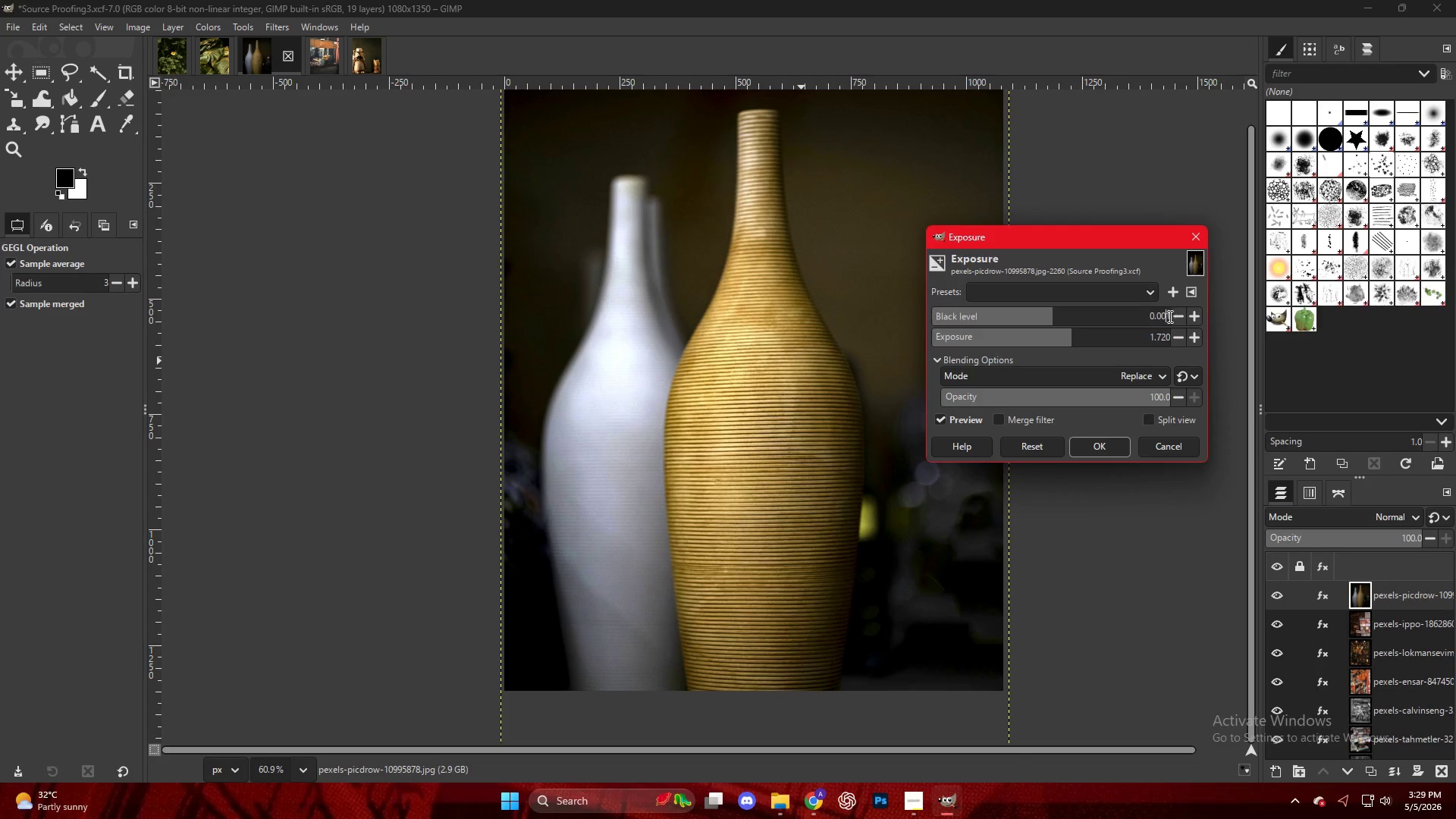 
left_click([1170, 317])
 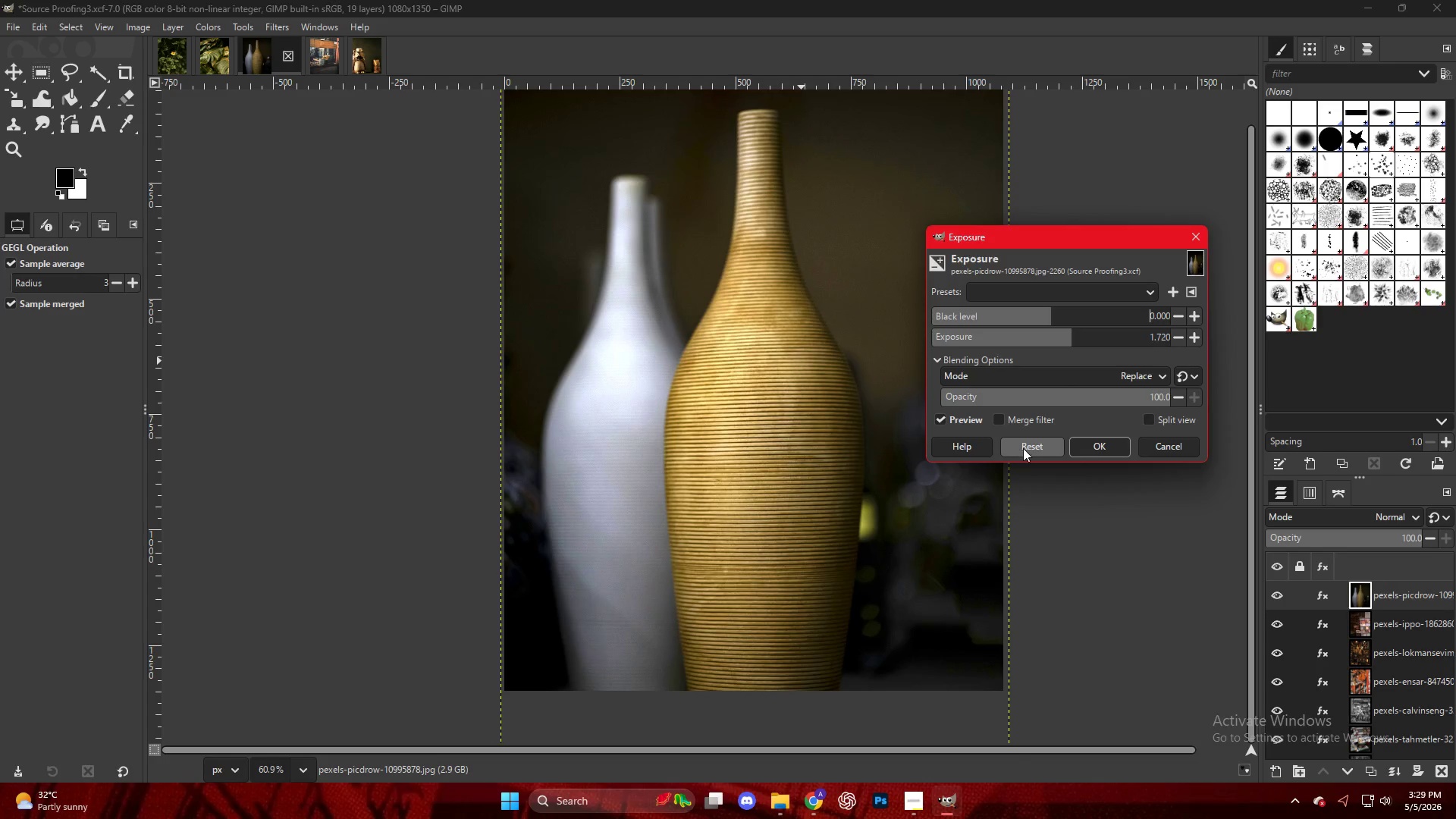 
left_click([1107, 446])
 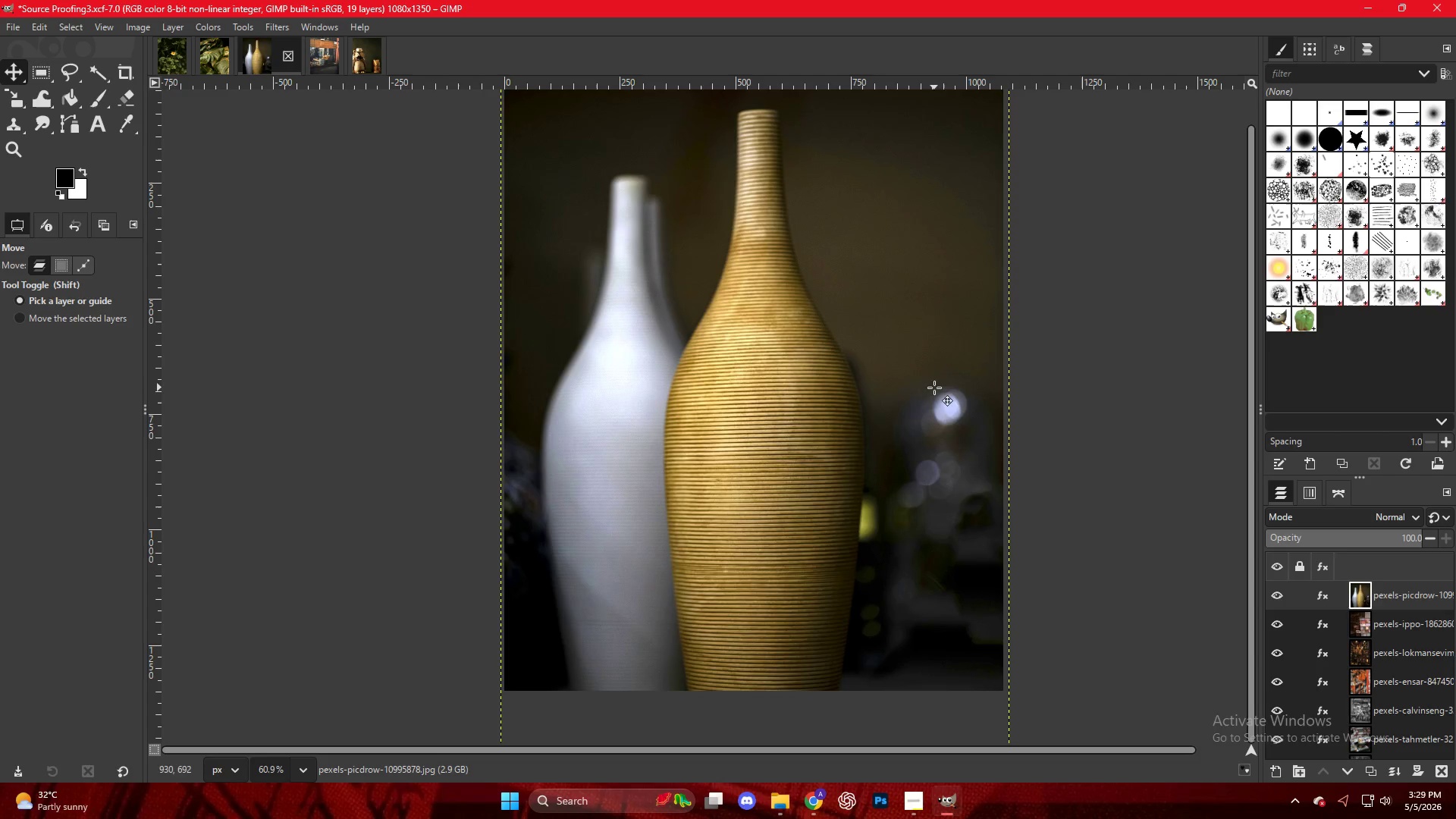 
key(Control+ControlLeft)
 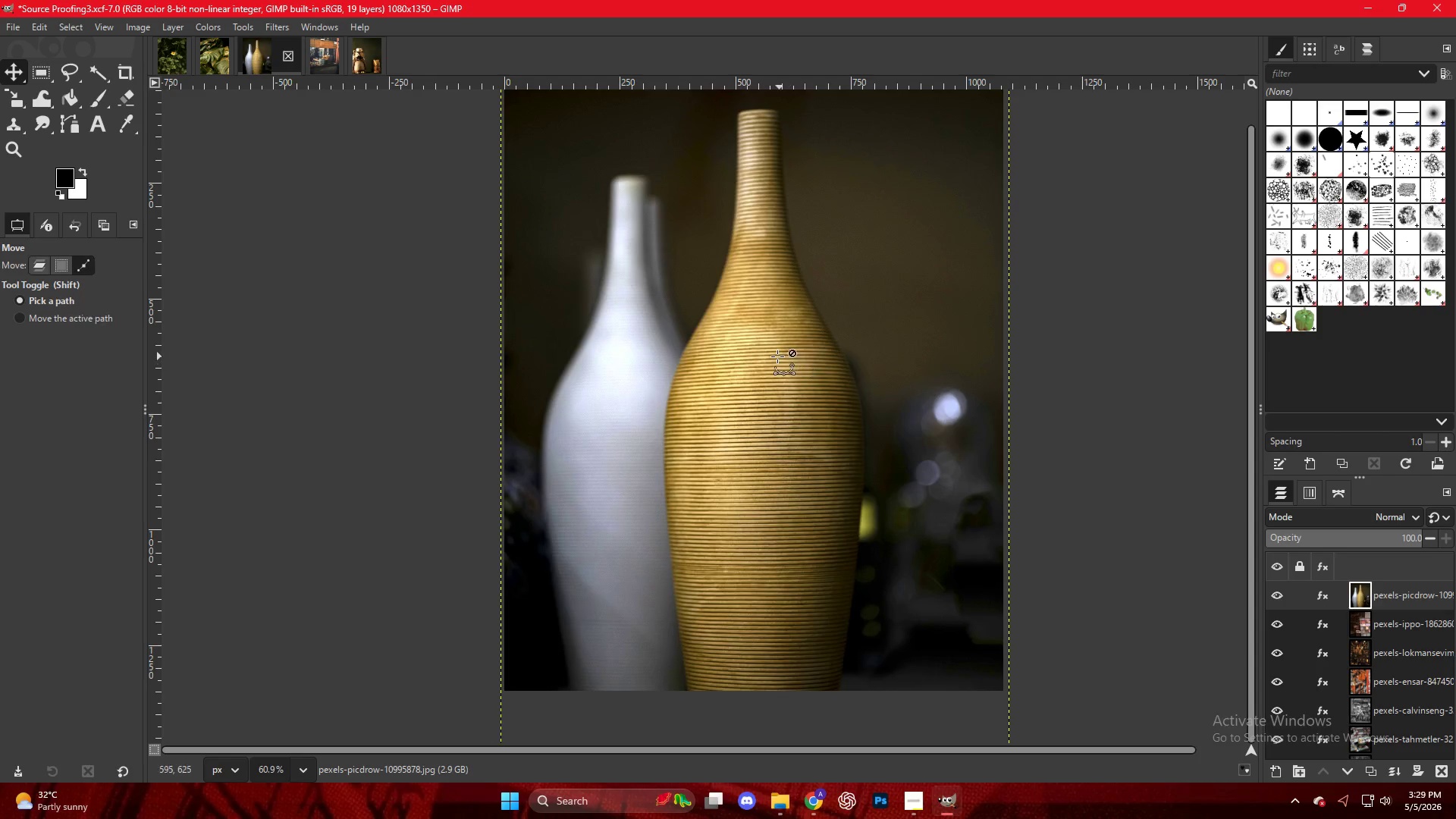 
scroll: coordinate [777, 356], scroll_direction: down, amount: 4.0
 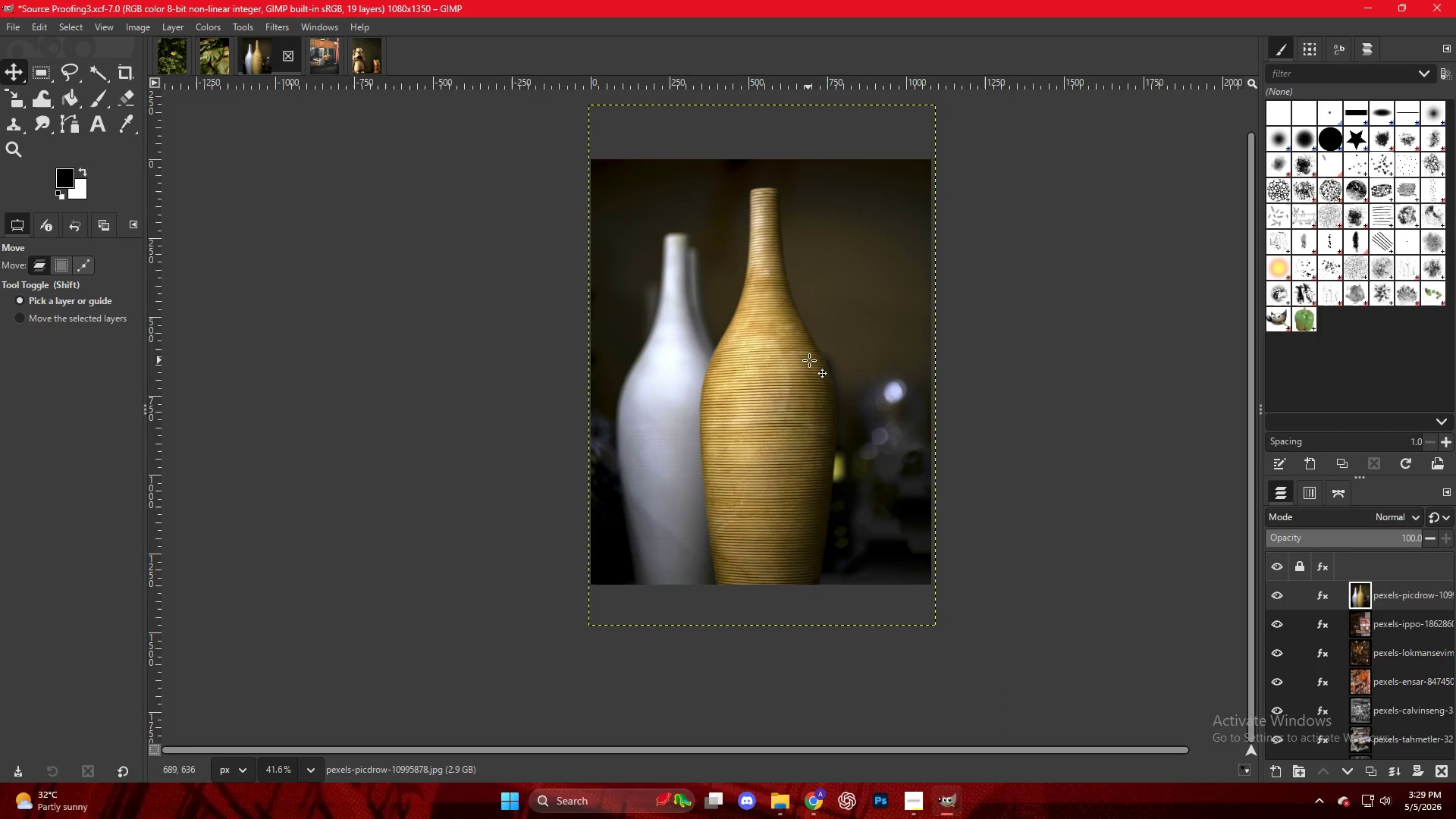 
key(Control+Shift+E)
 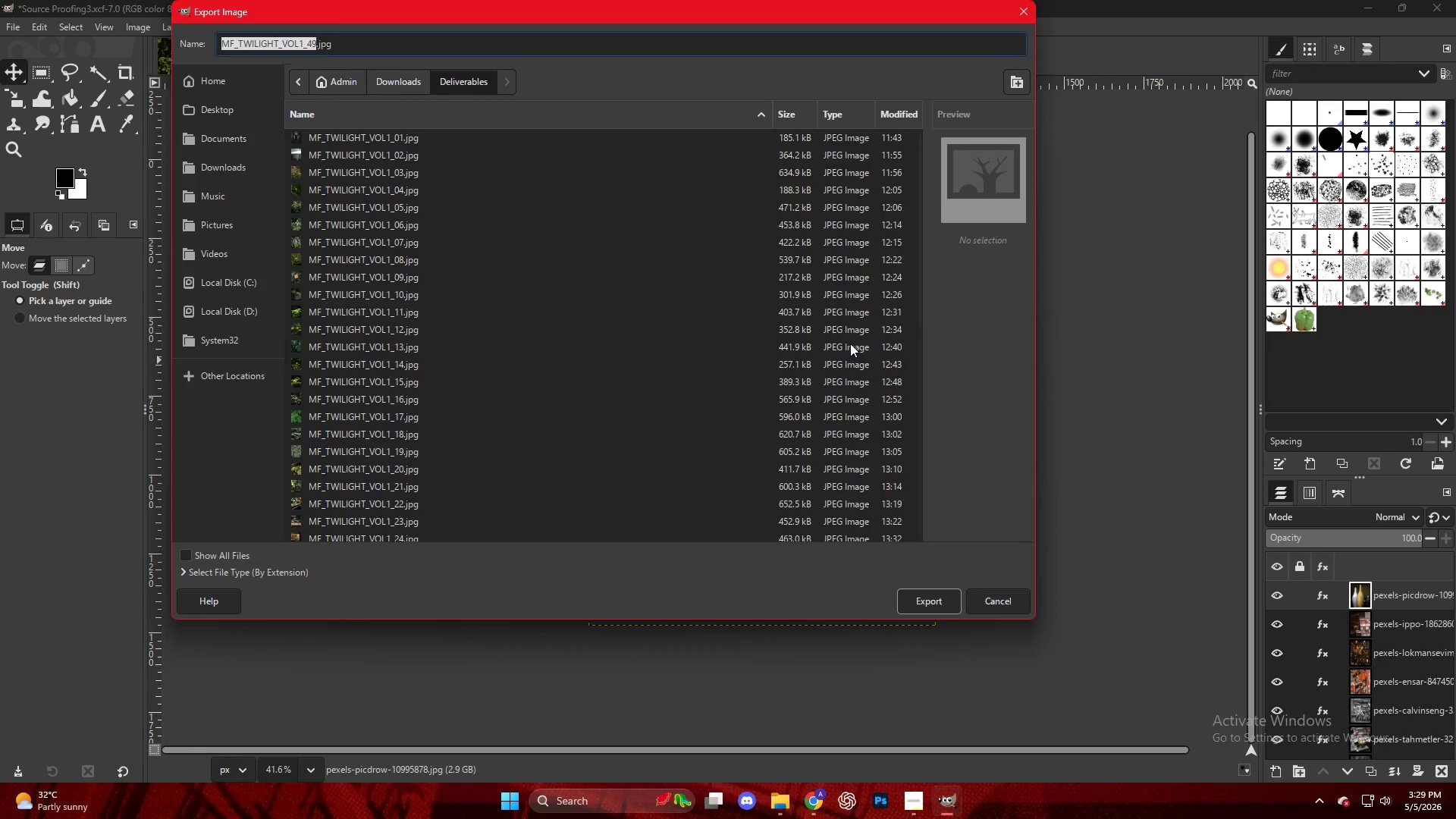 
scroll: coordinate [507, 508], scroll_direction: down, amount: 21.0
 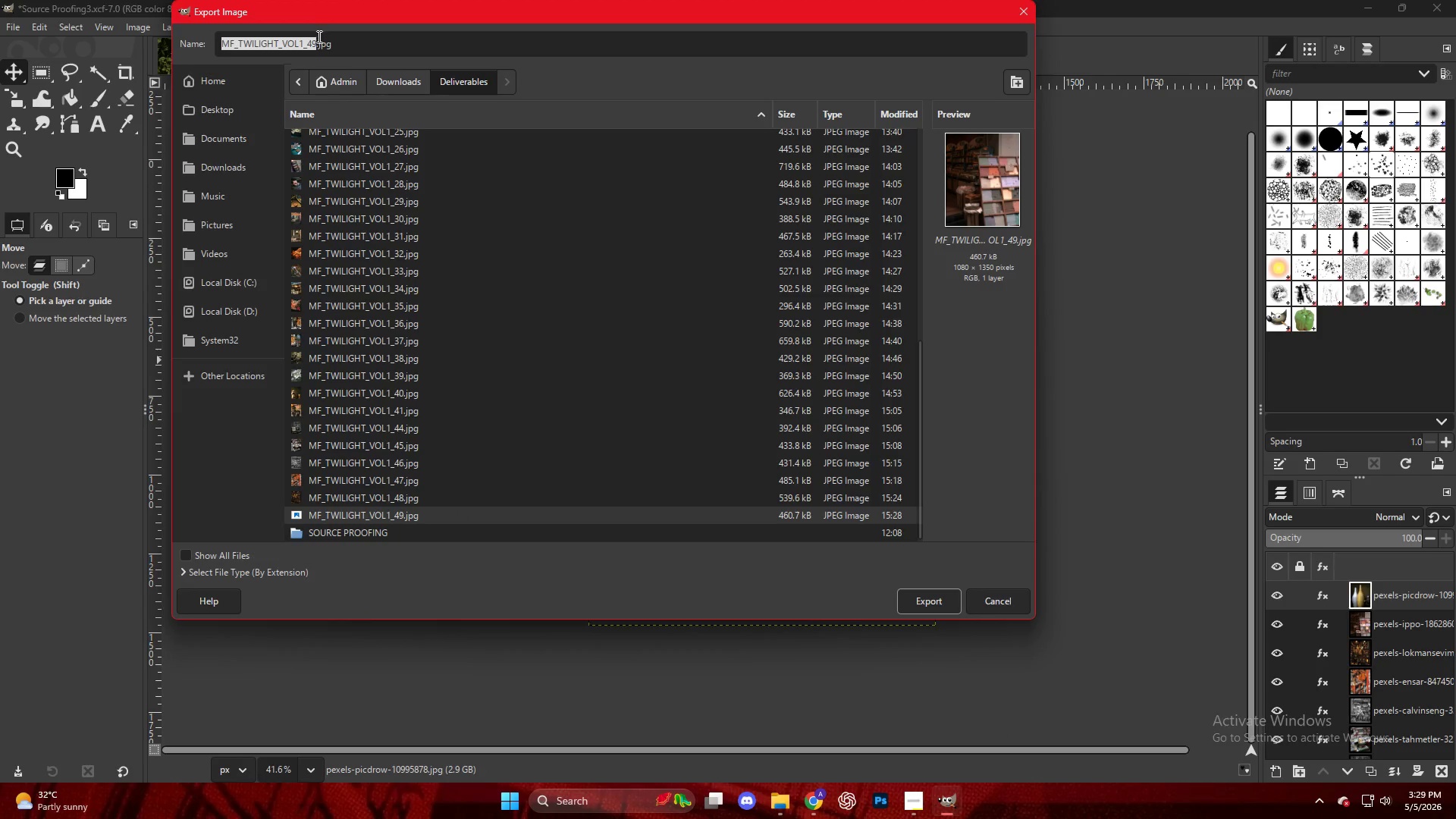 
left_click([316, 41])
 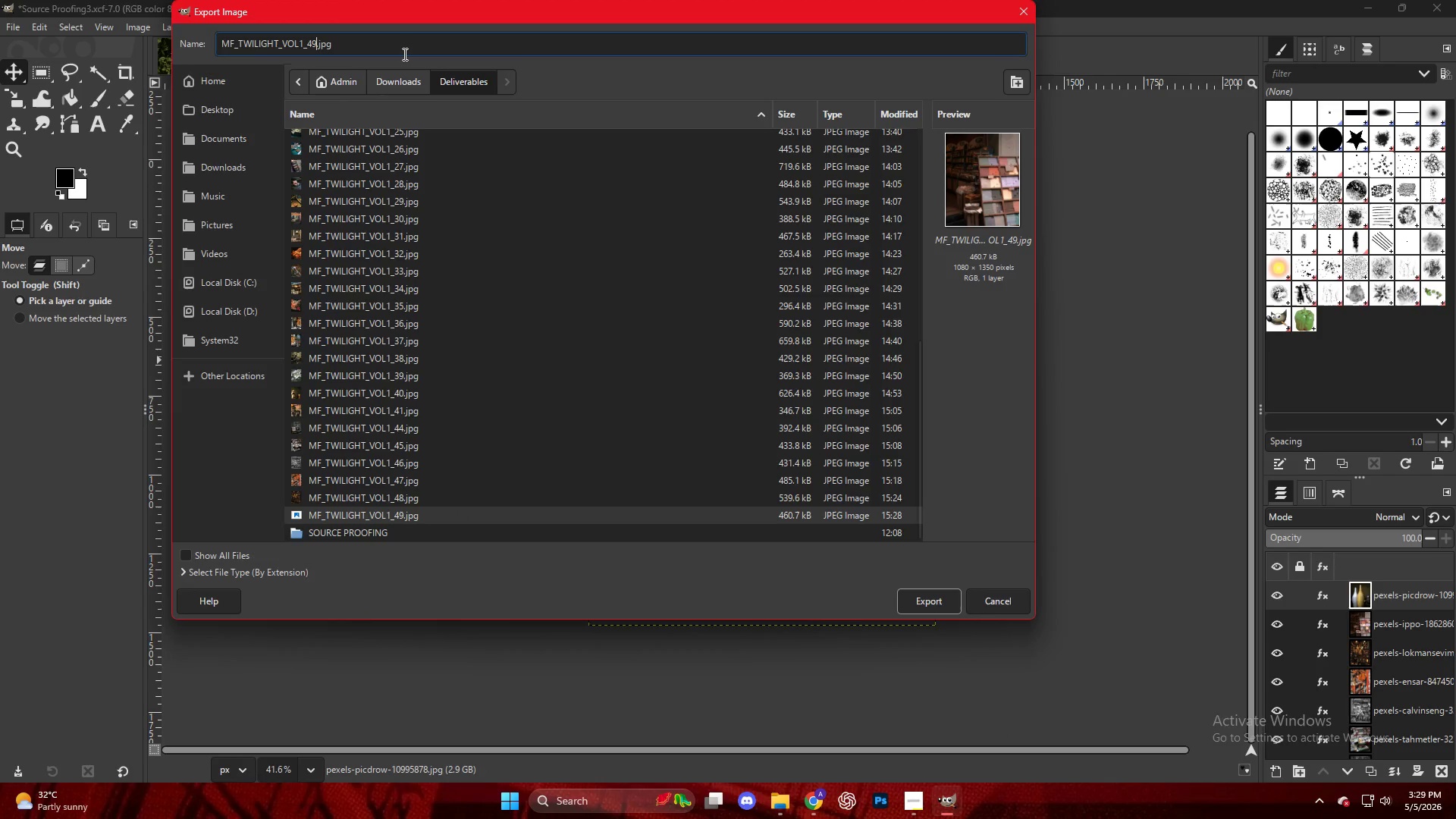 
key(ArrowLeft)
 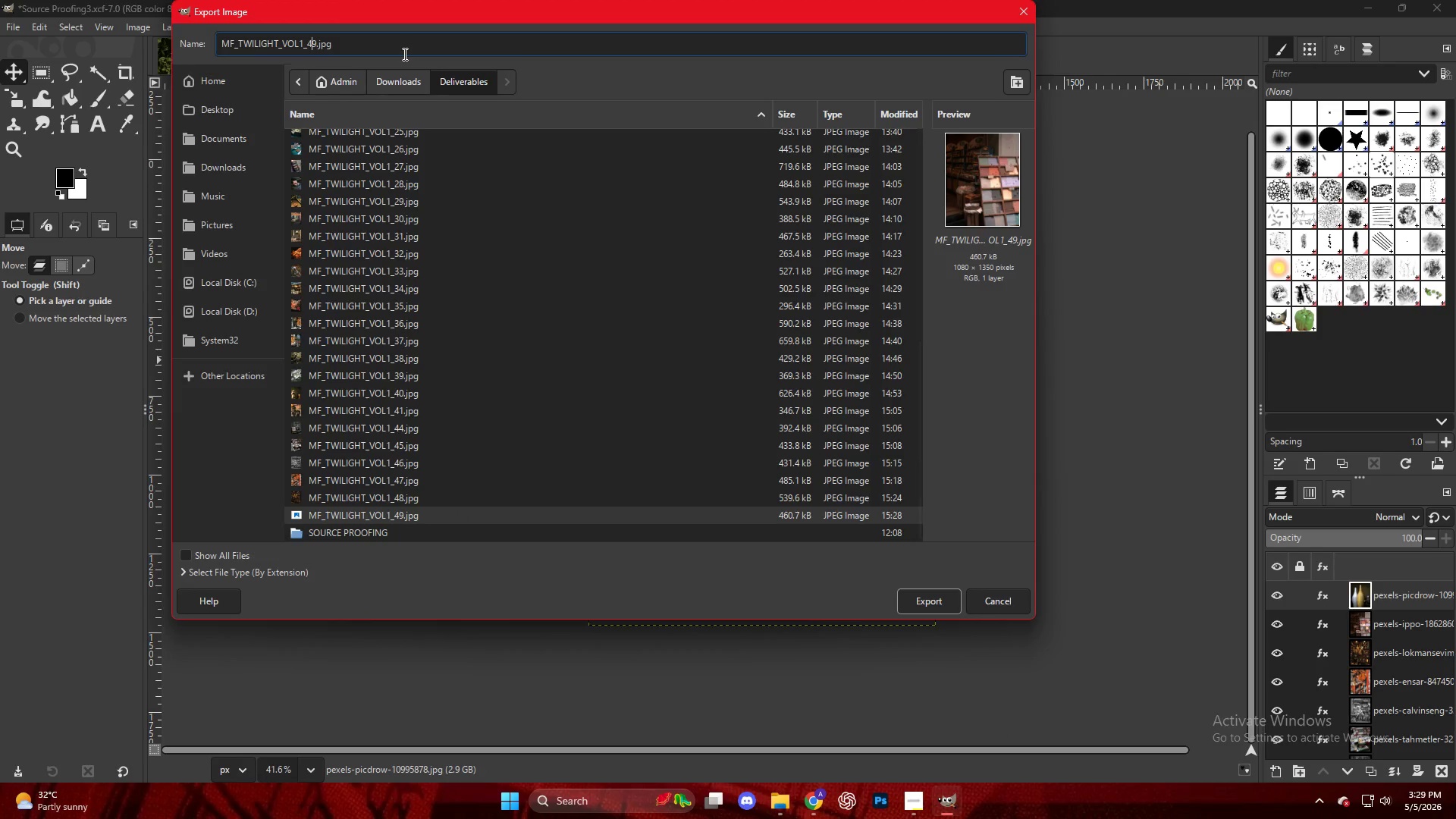 
key(ArrowRight)
 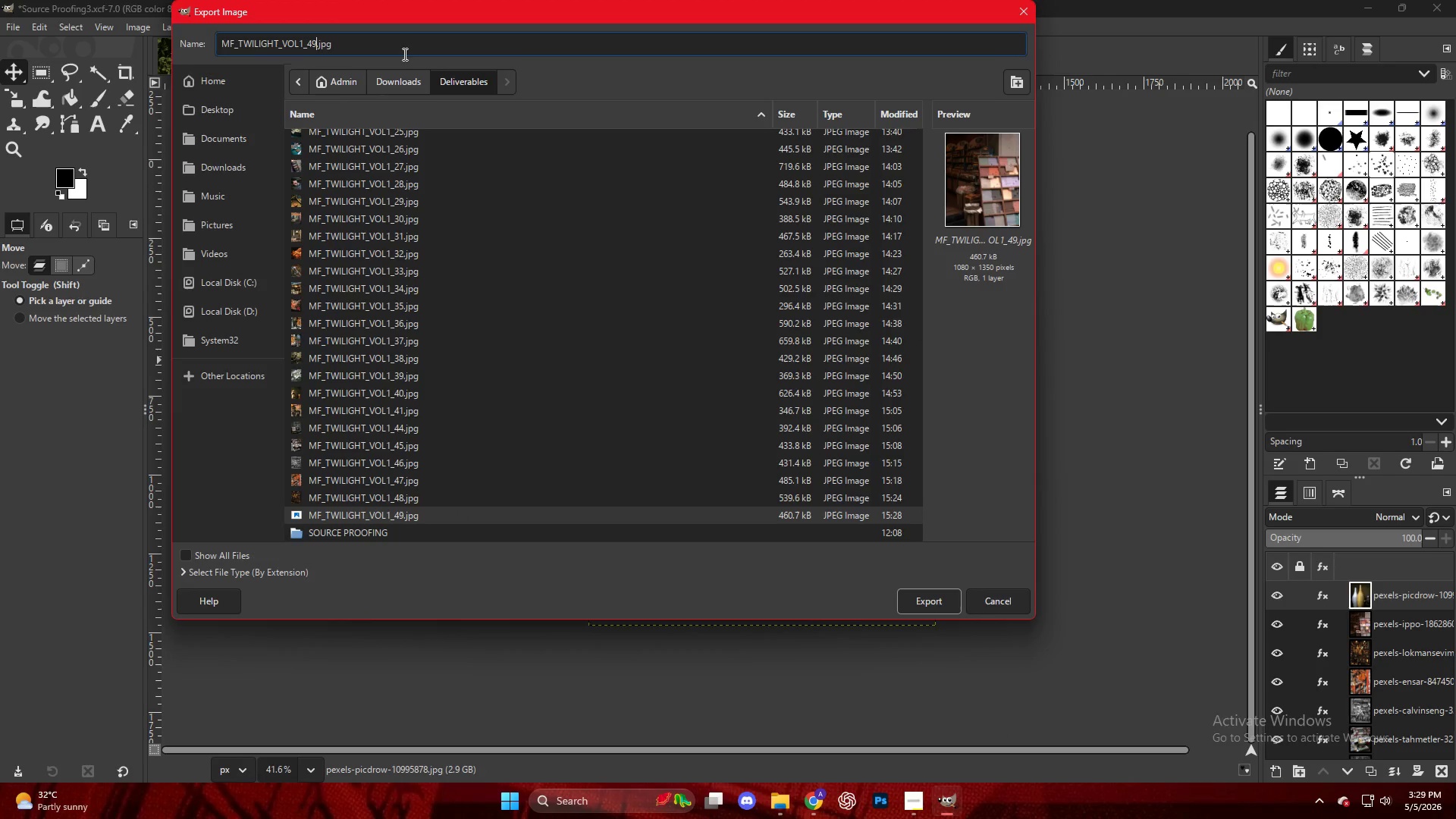 
key(Backspace)
 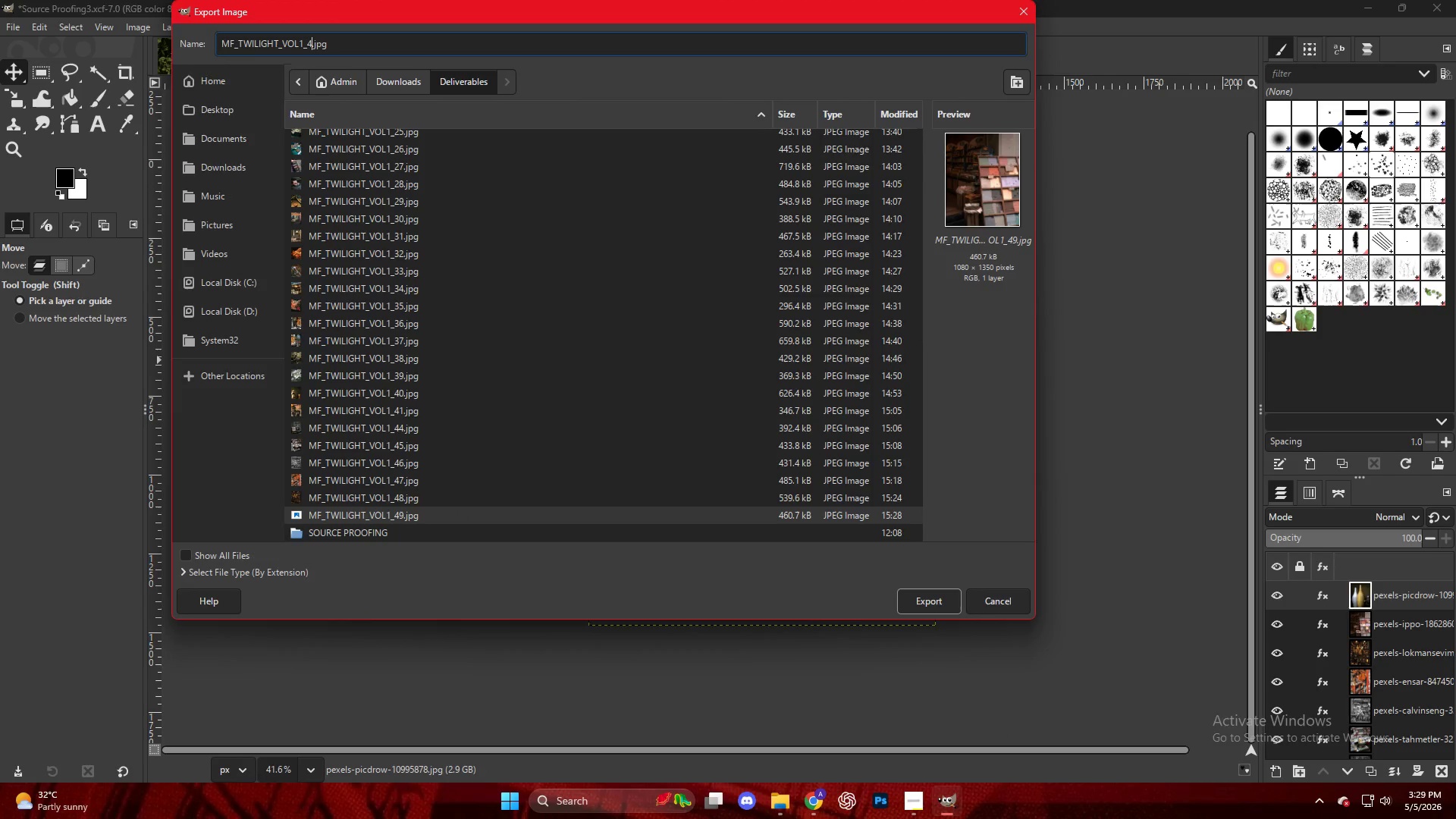 
key(Backspace)
 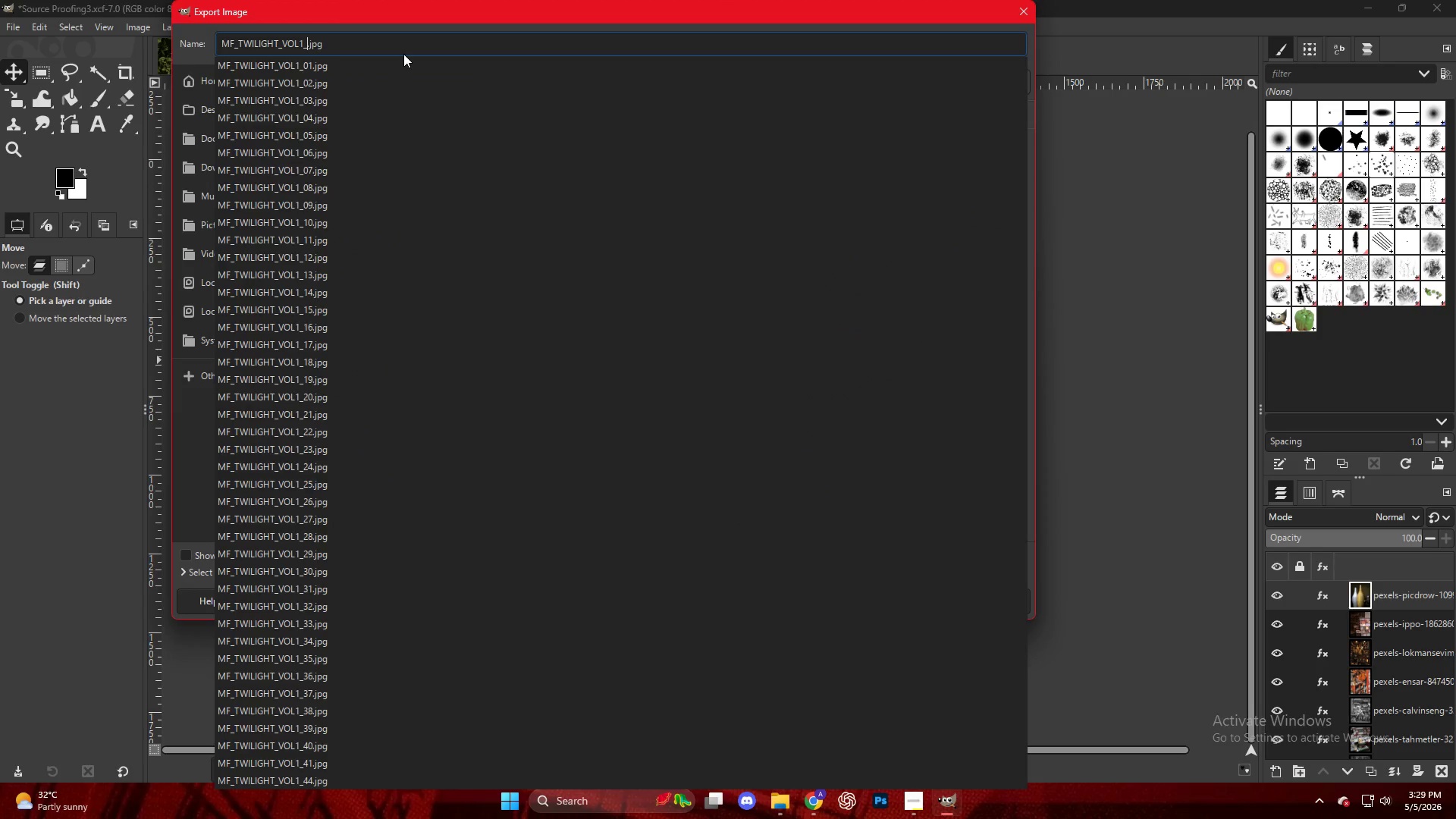 
key(Numpad5)
 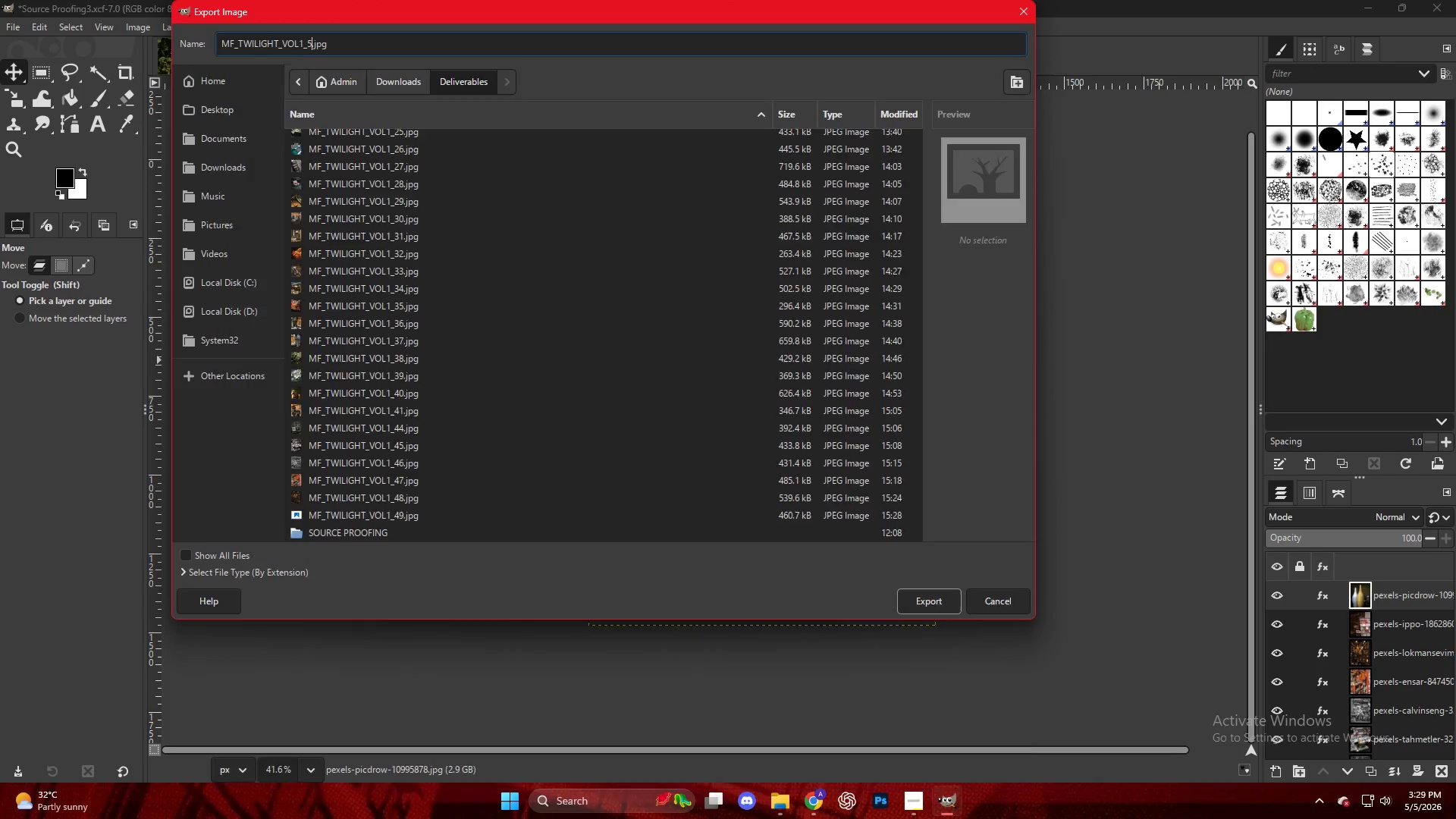 
key(Numpad0)
 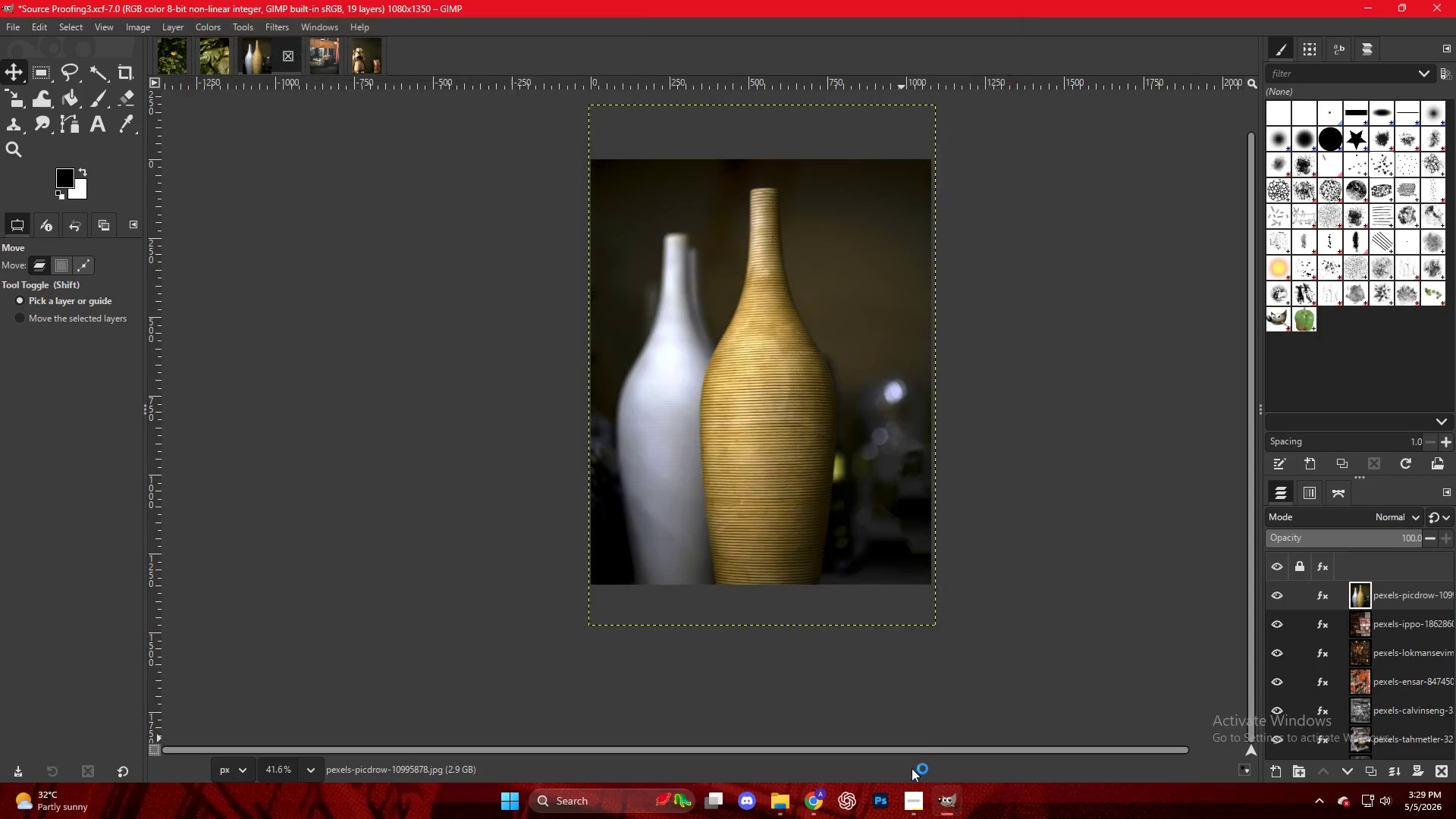 
left_click([914, 804])